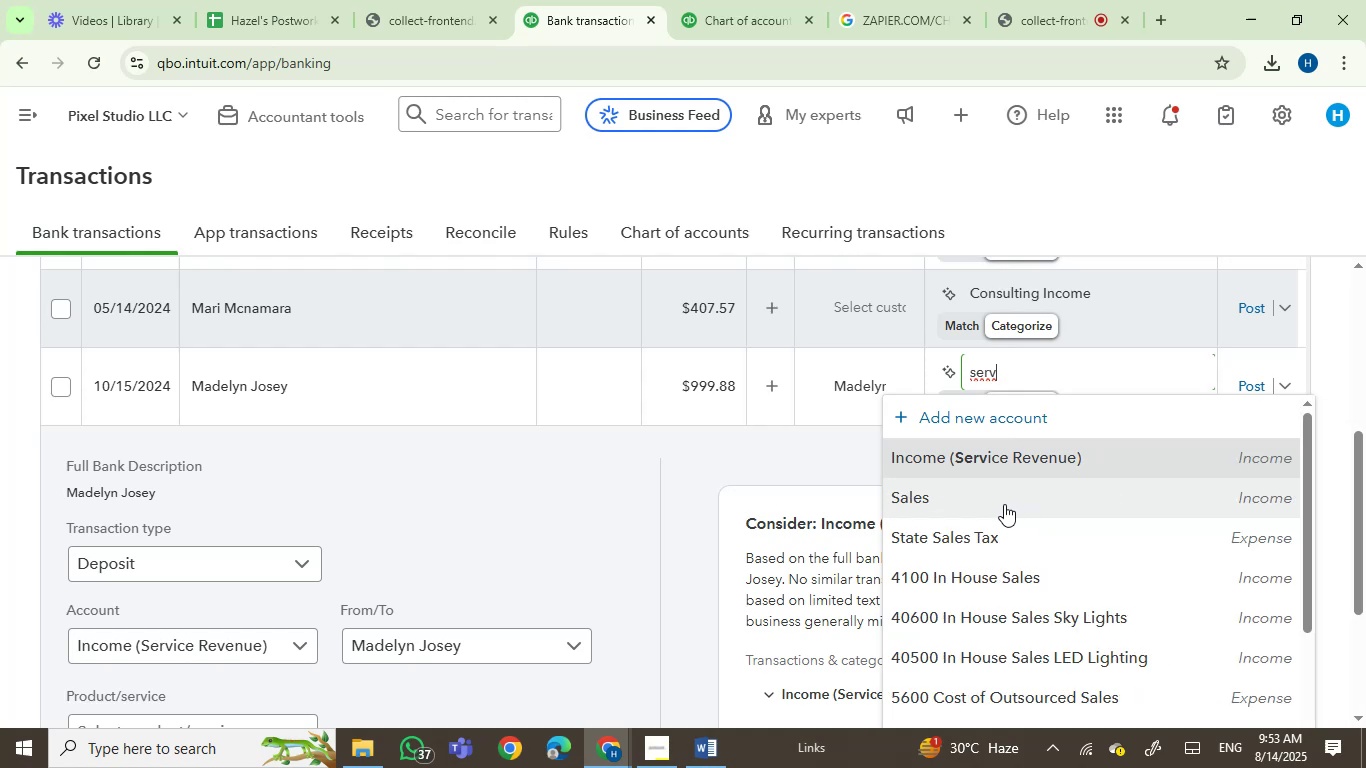 
wait(6.3)
 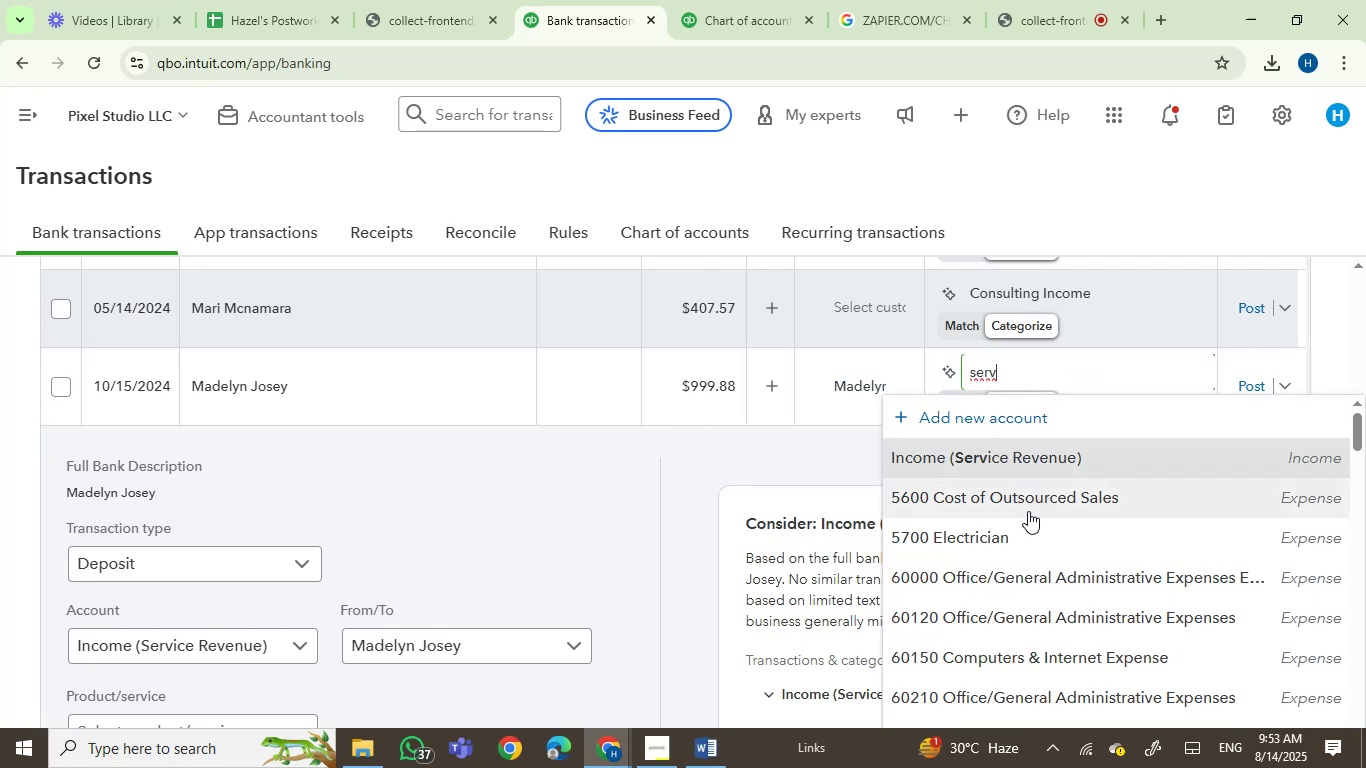 
type(ic)
 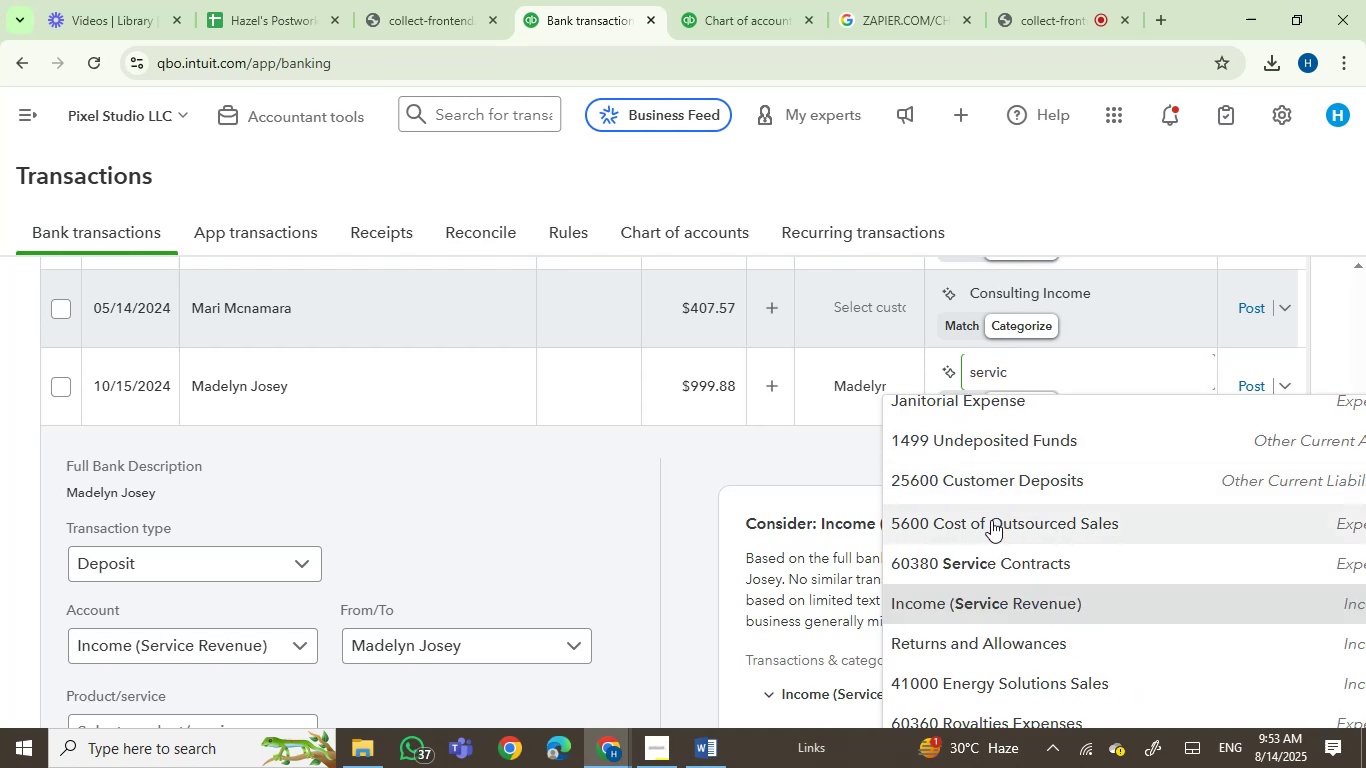 
scroll: coordinate [993, 535], scroll_direction: up, amount: 19.0
 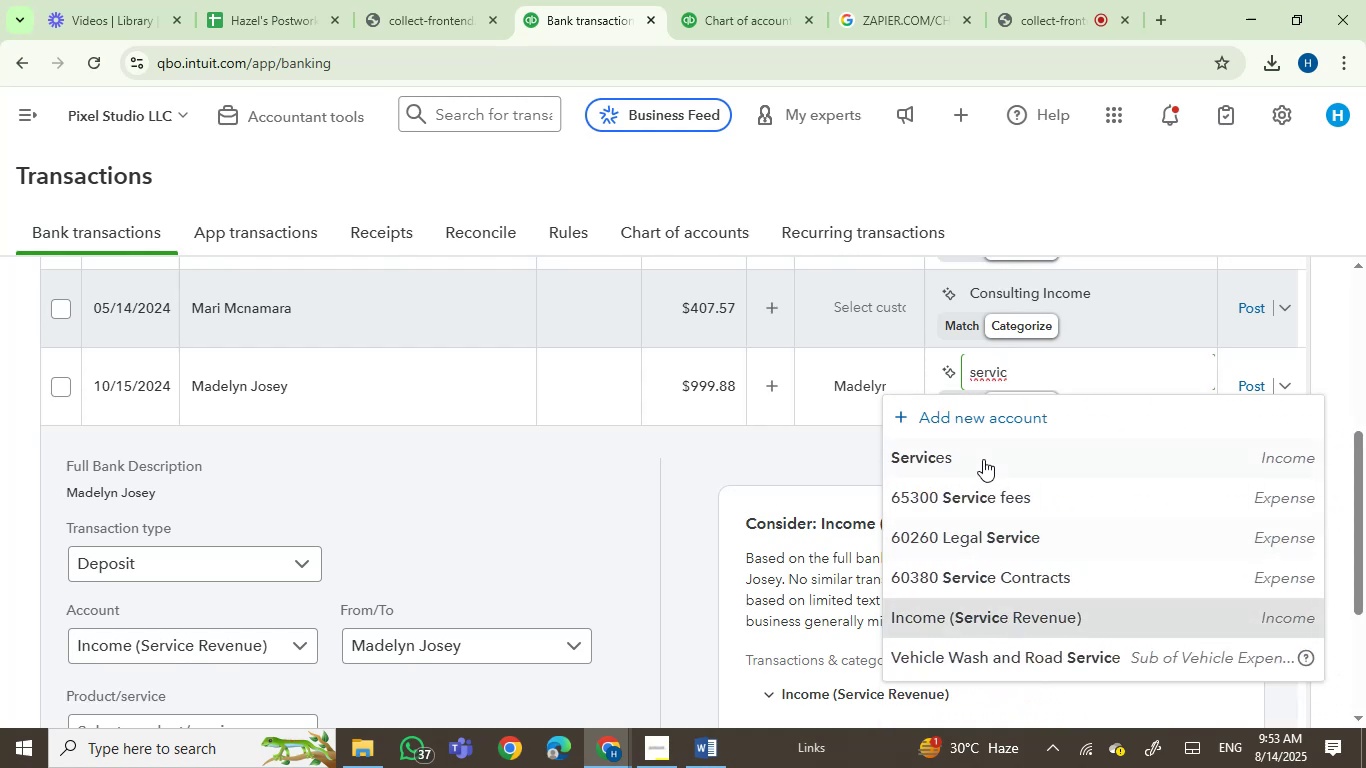 
left_click([981, 453])
 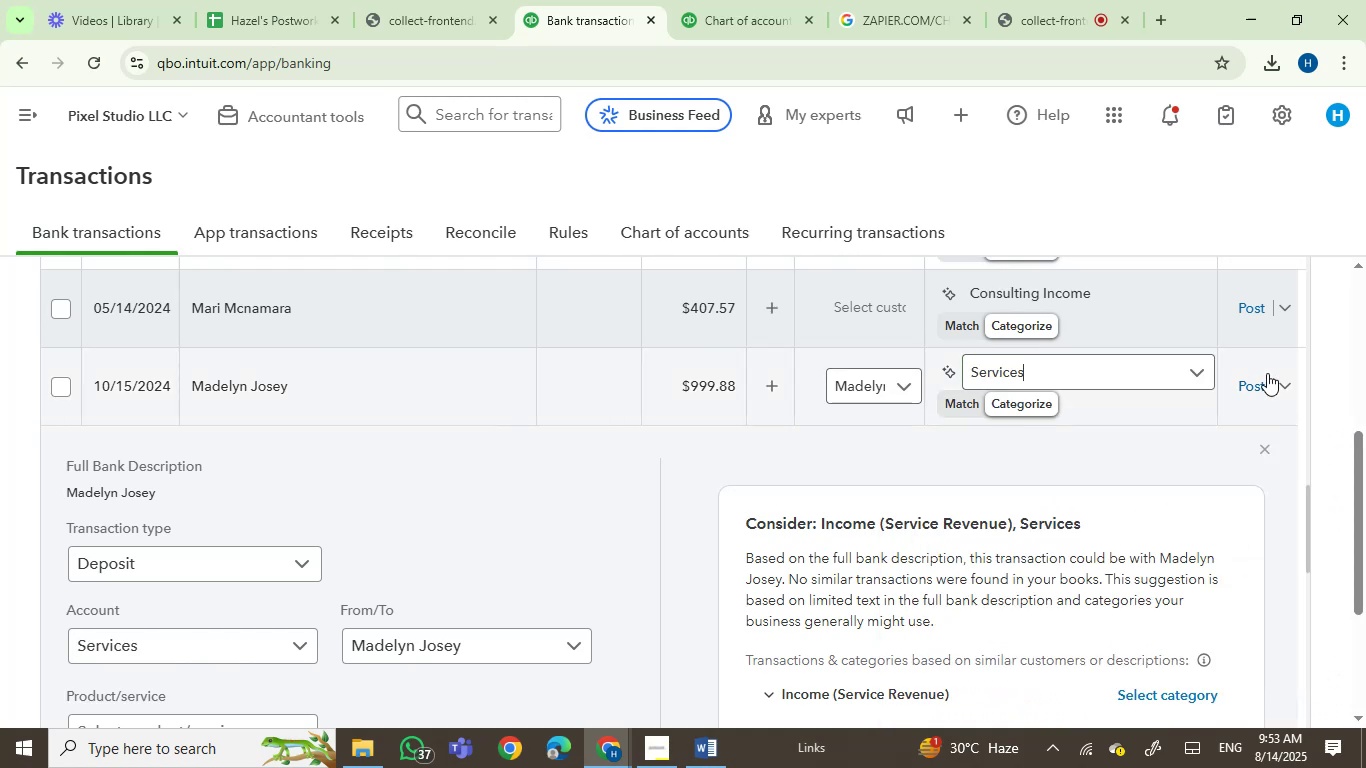 
left_click([1248, 382])
 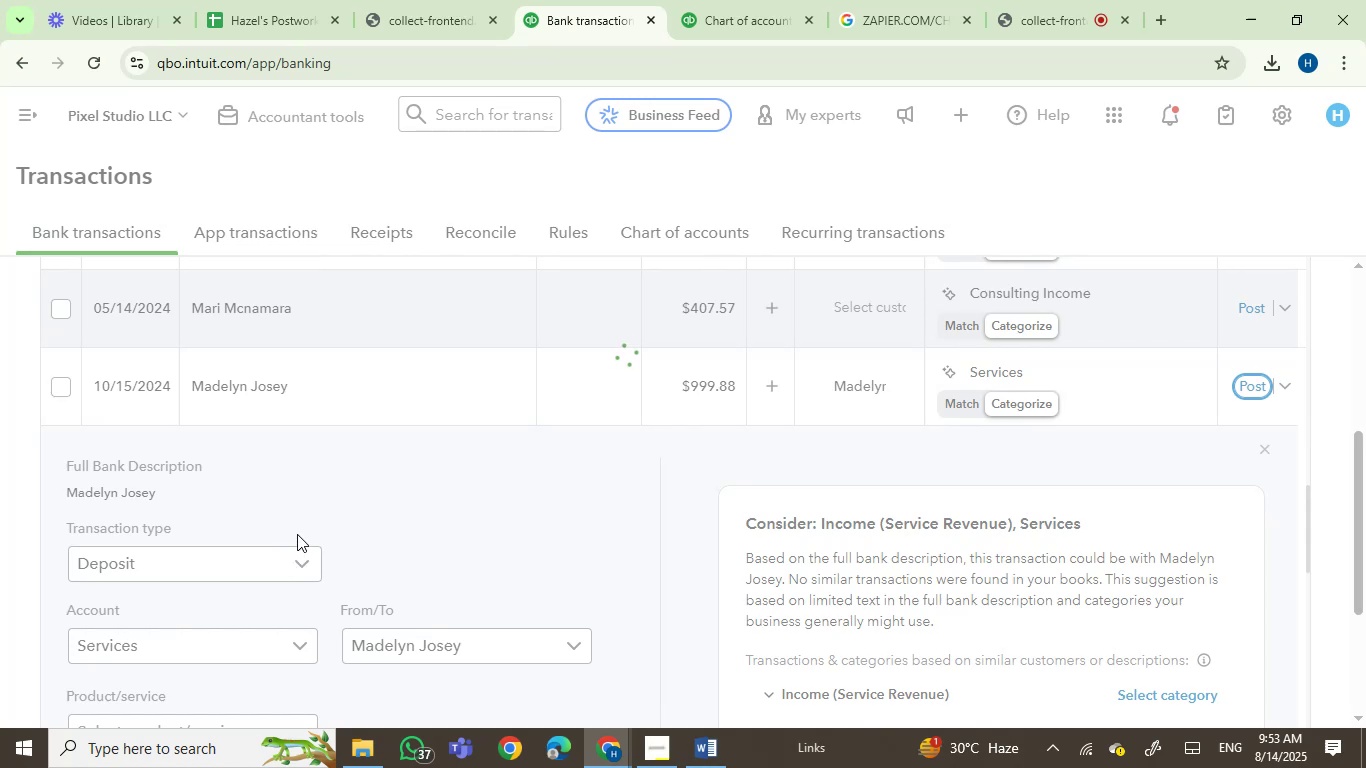 
wait(5.68)
 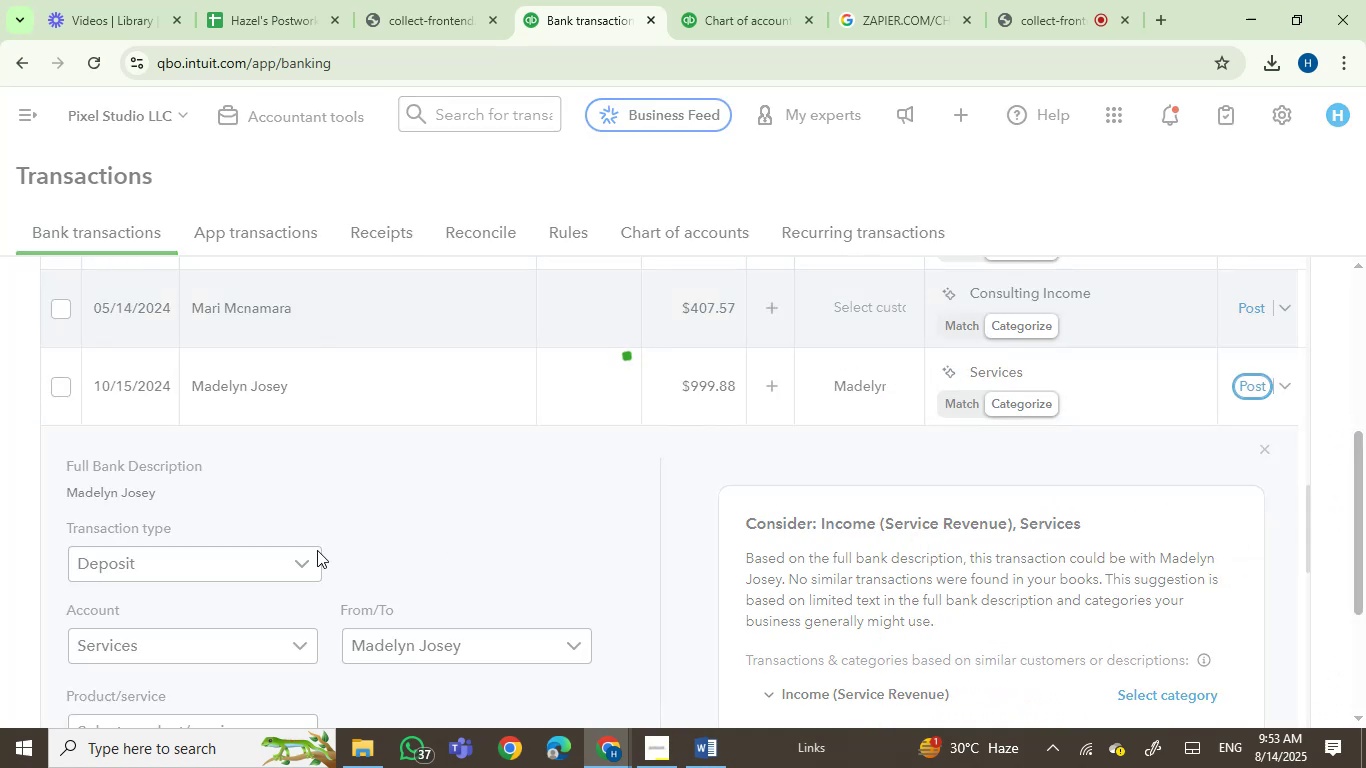 
scroll: coordinate [848, 602], scroll_direction: down, amount: 25.0
 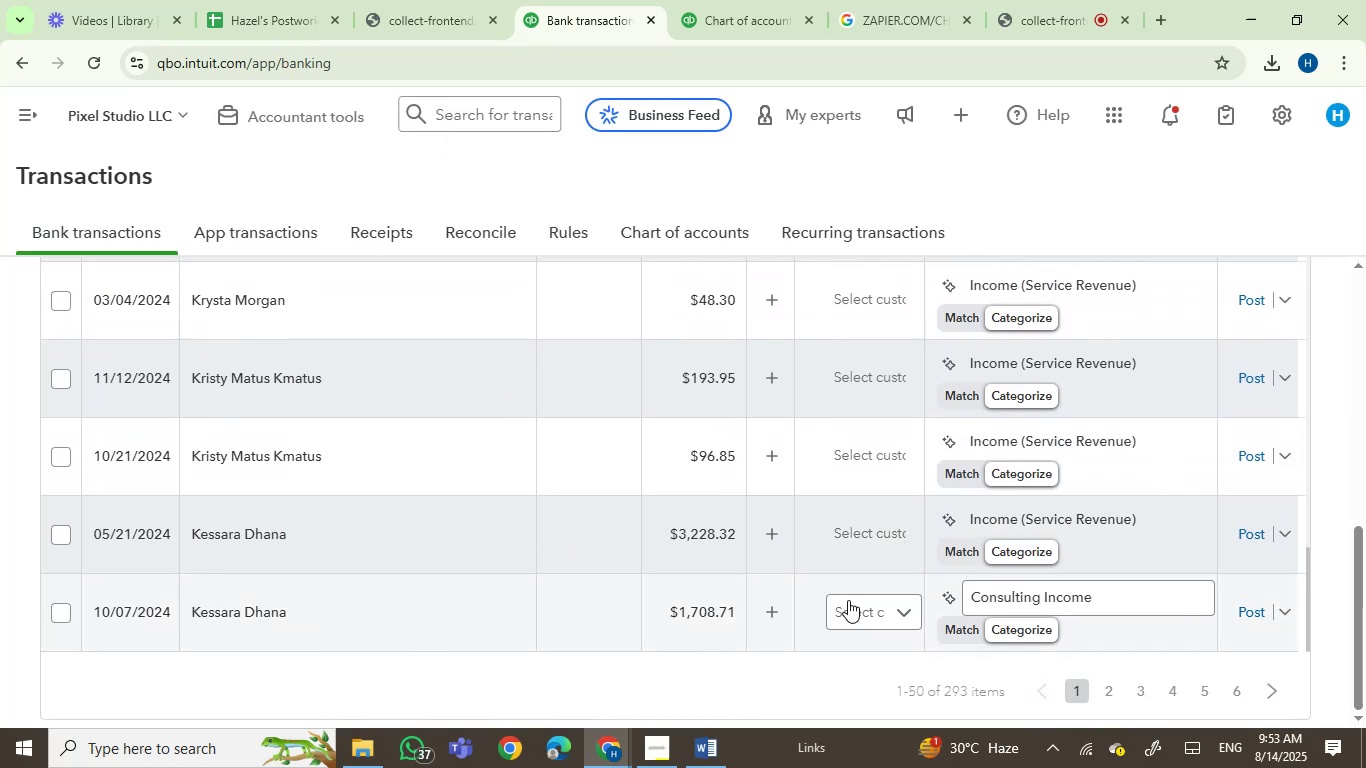 
scroll: coordinate [848, 600], scroll_direction: up, amount: 3.0
 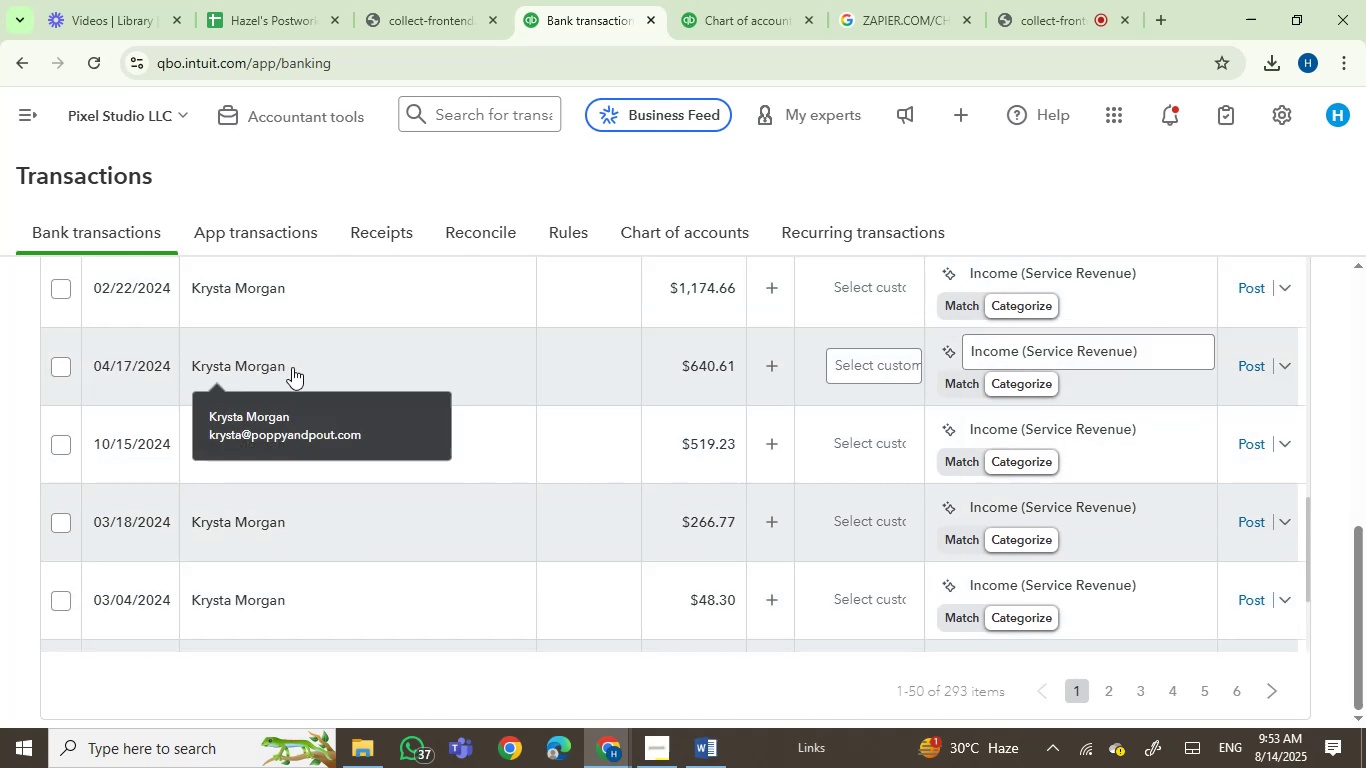 
key(Control+C)
 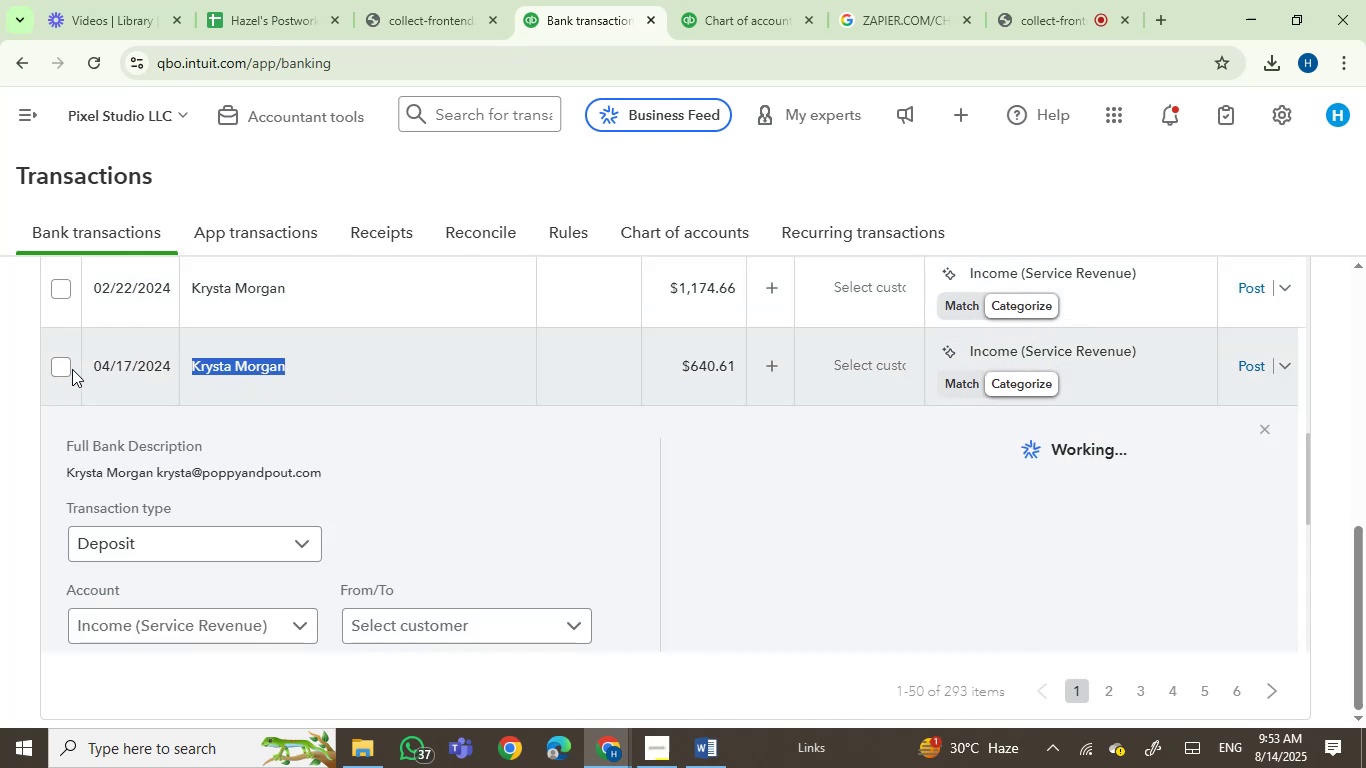 
left_click([62, 280])
 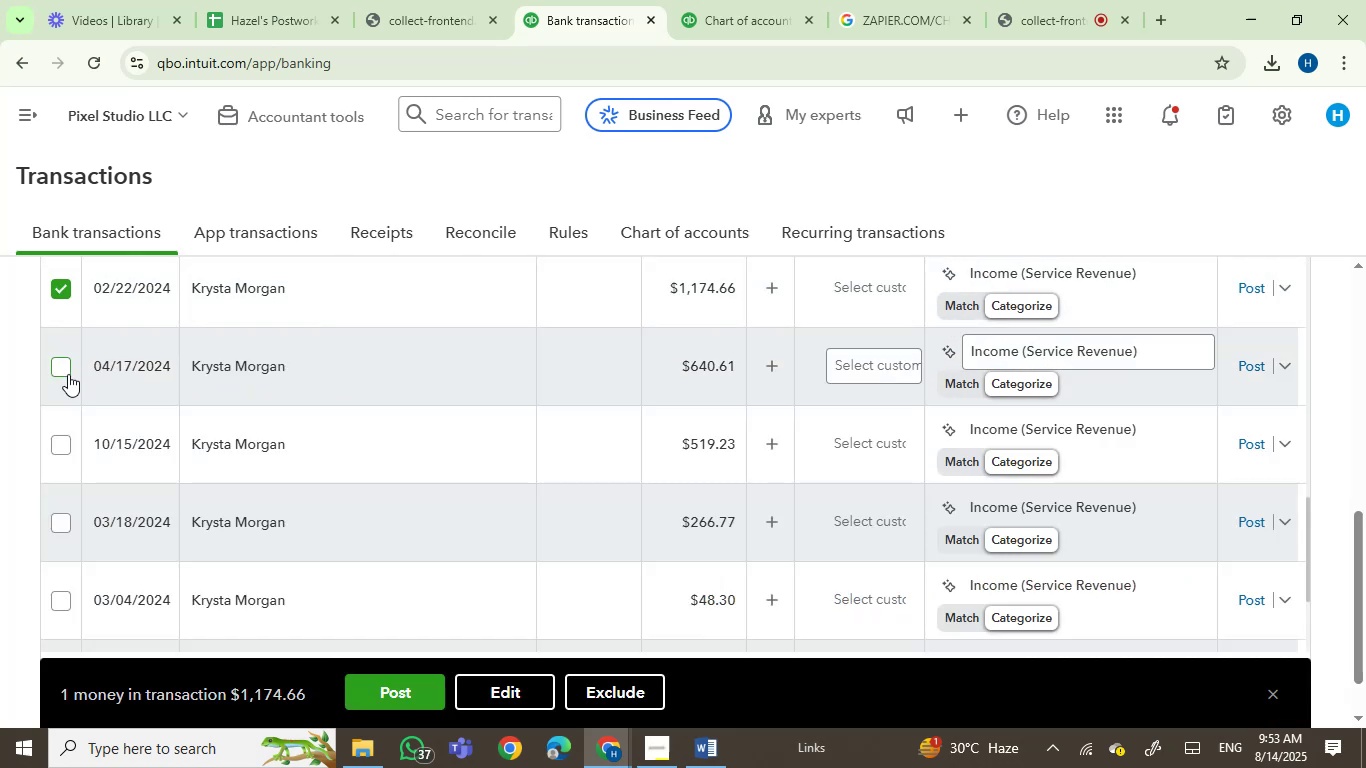 
left_click([62, 364])
 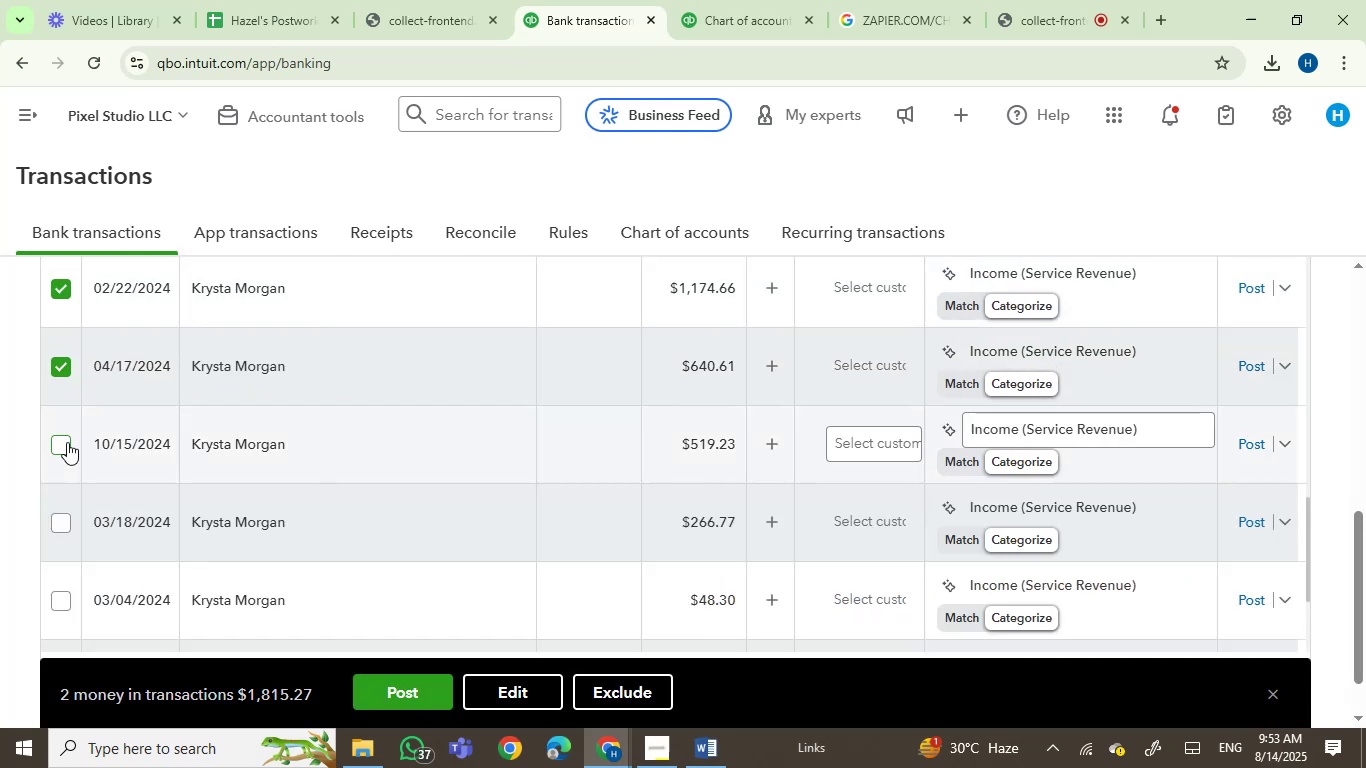 
left_click([63, 443])
 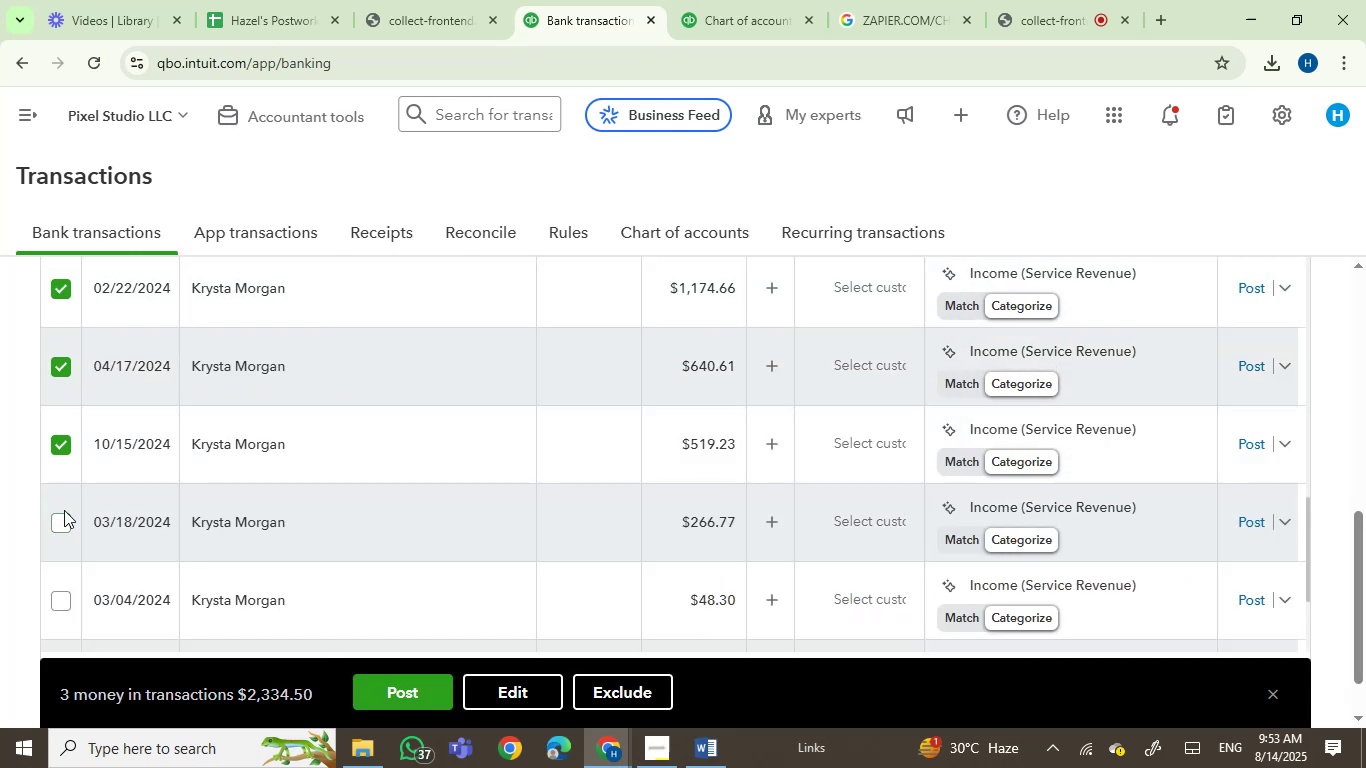 
left_click([60, 528])
 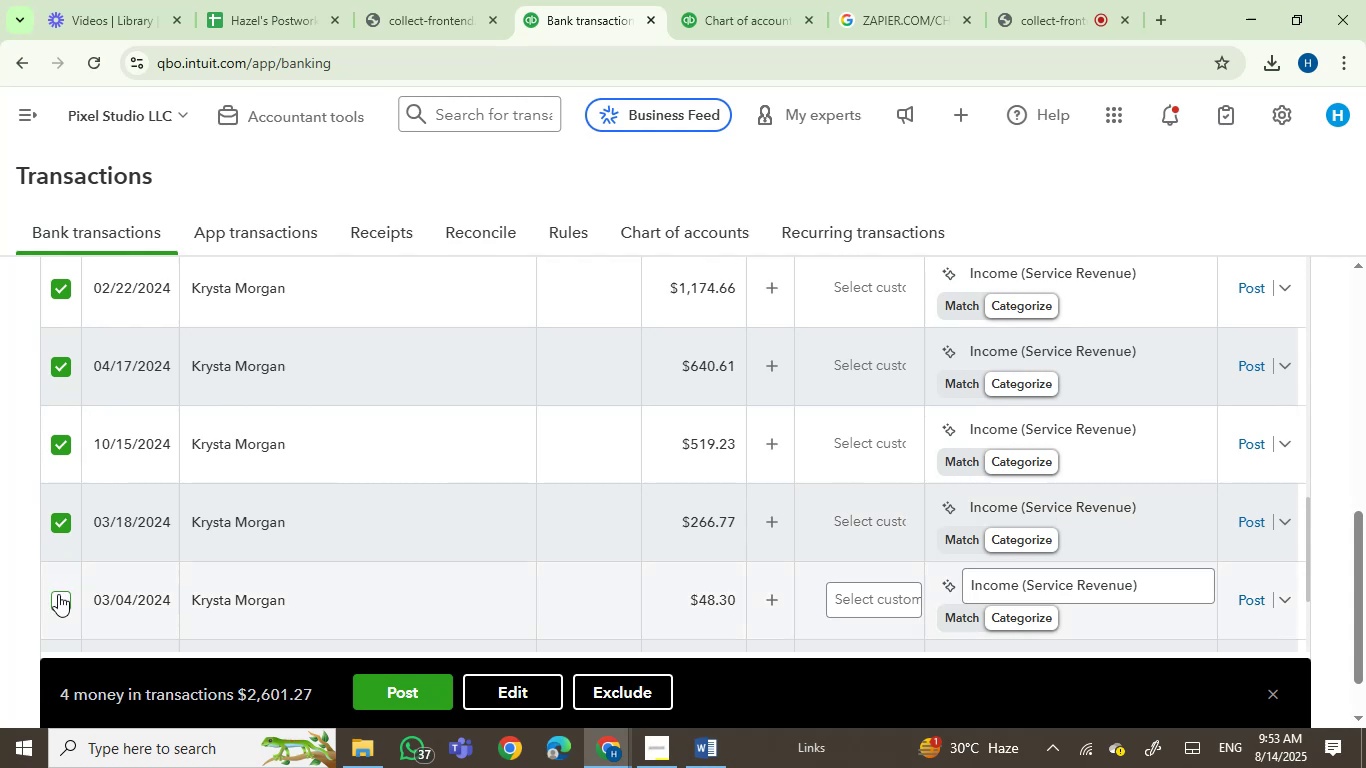 
left_click([57, 597])
 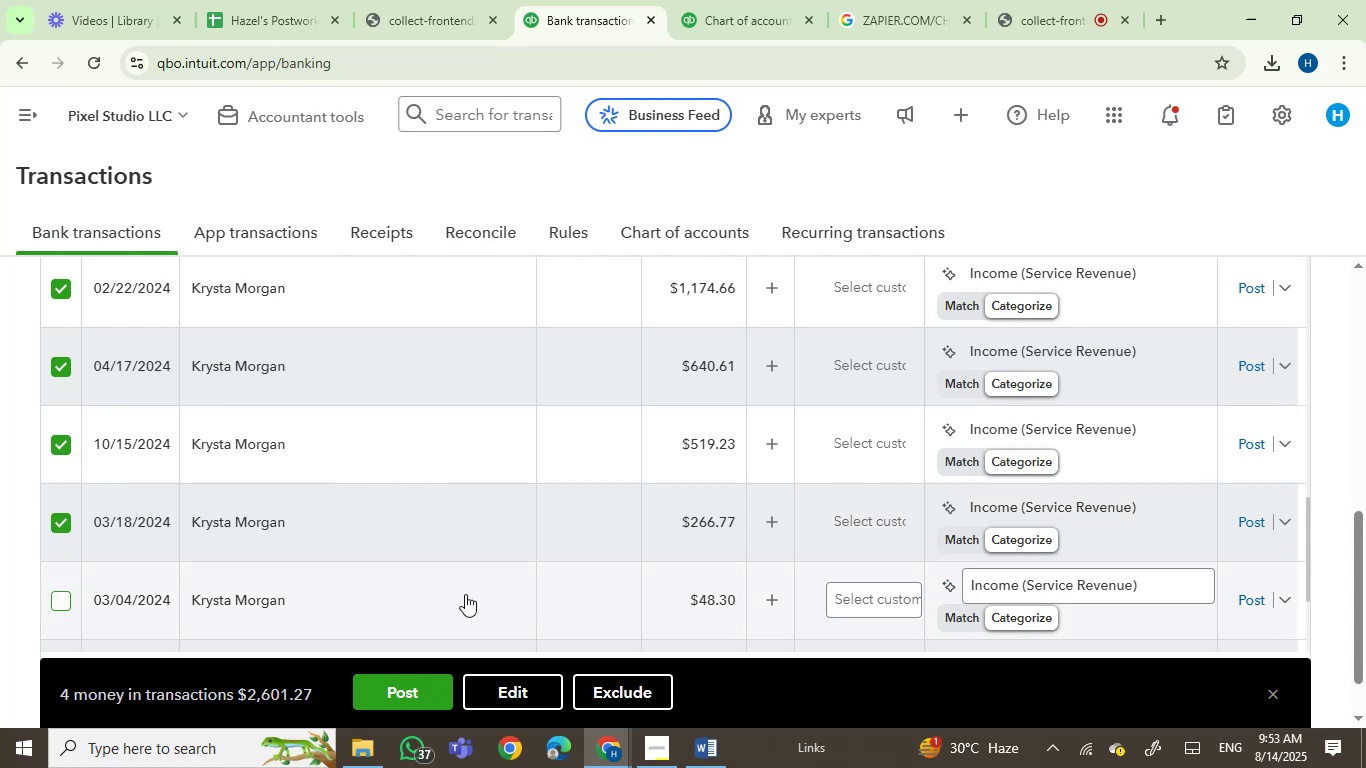 
scroll: coordinate [465, 594], scroll_direction: down, amount: 1.0
 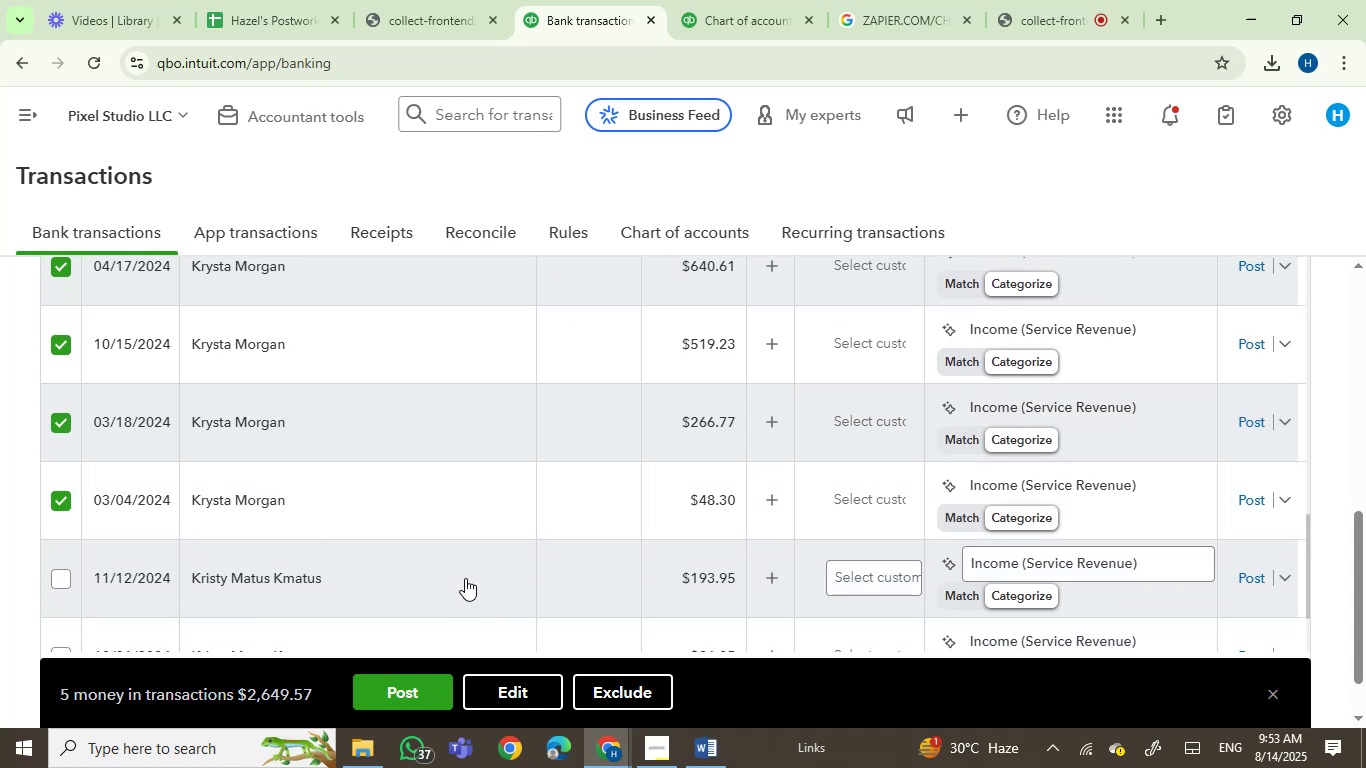 
scroll: coordinate [438, 513], scroll_direction: up, amount: 4.0
 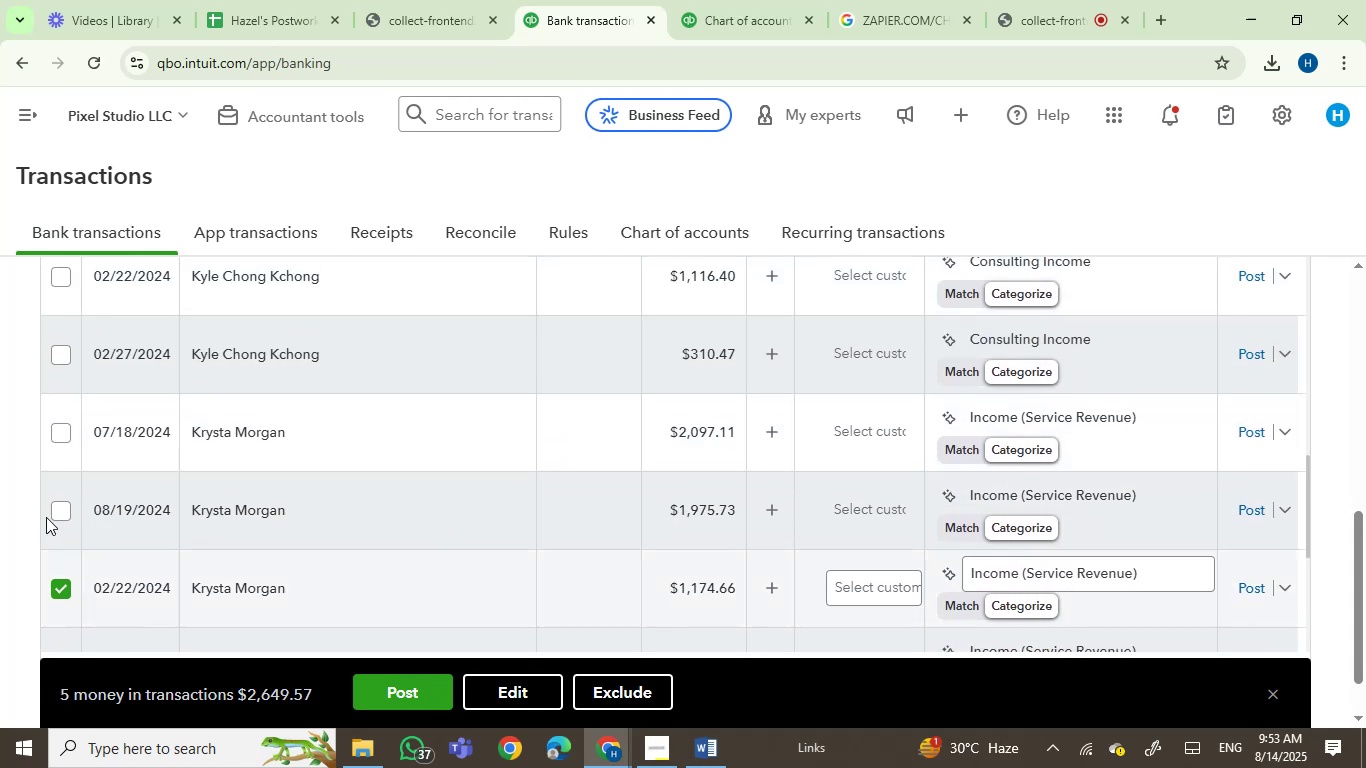 
left_click([60, 507])
 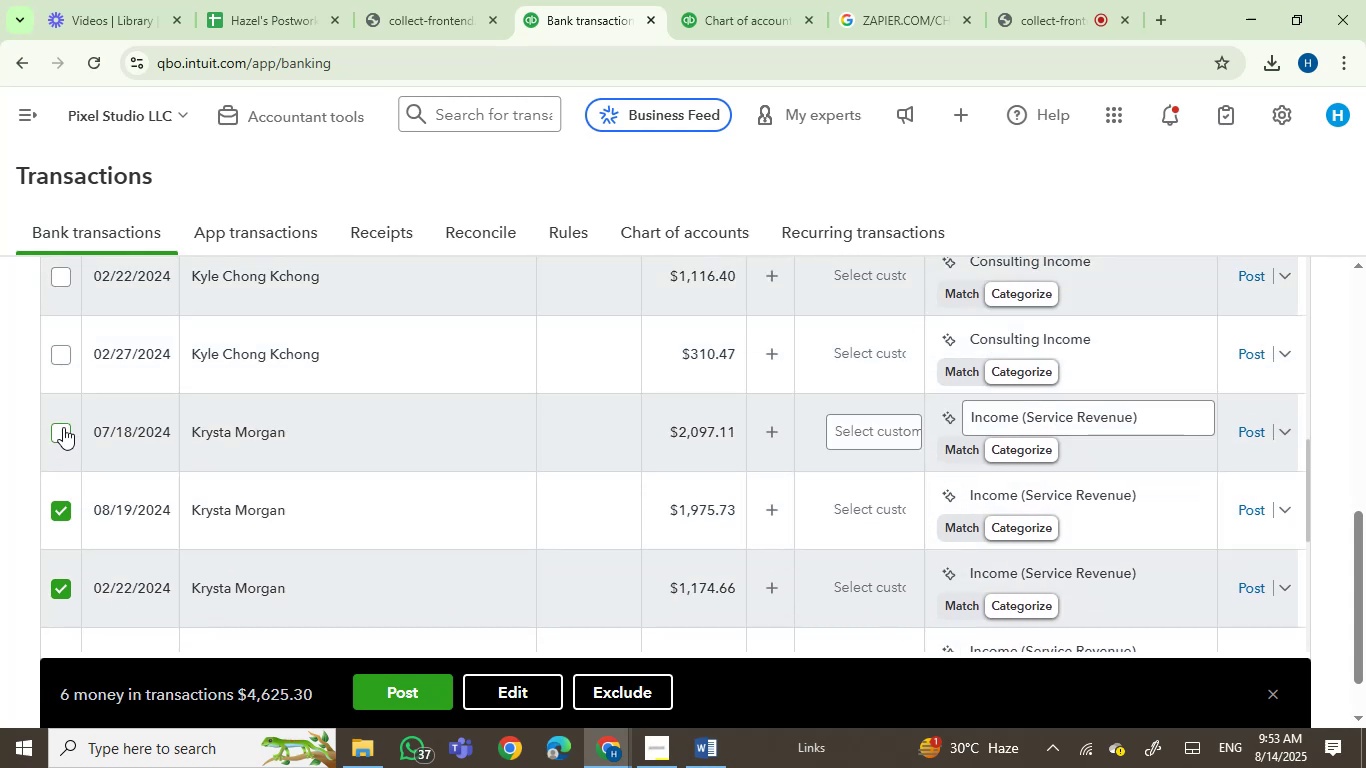 
left_click([63, 427])
 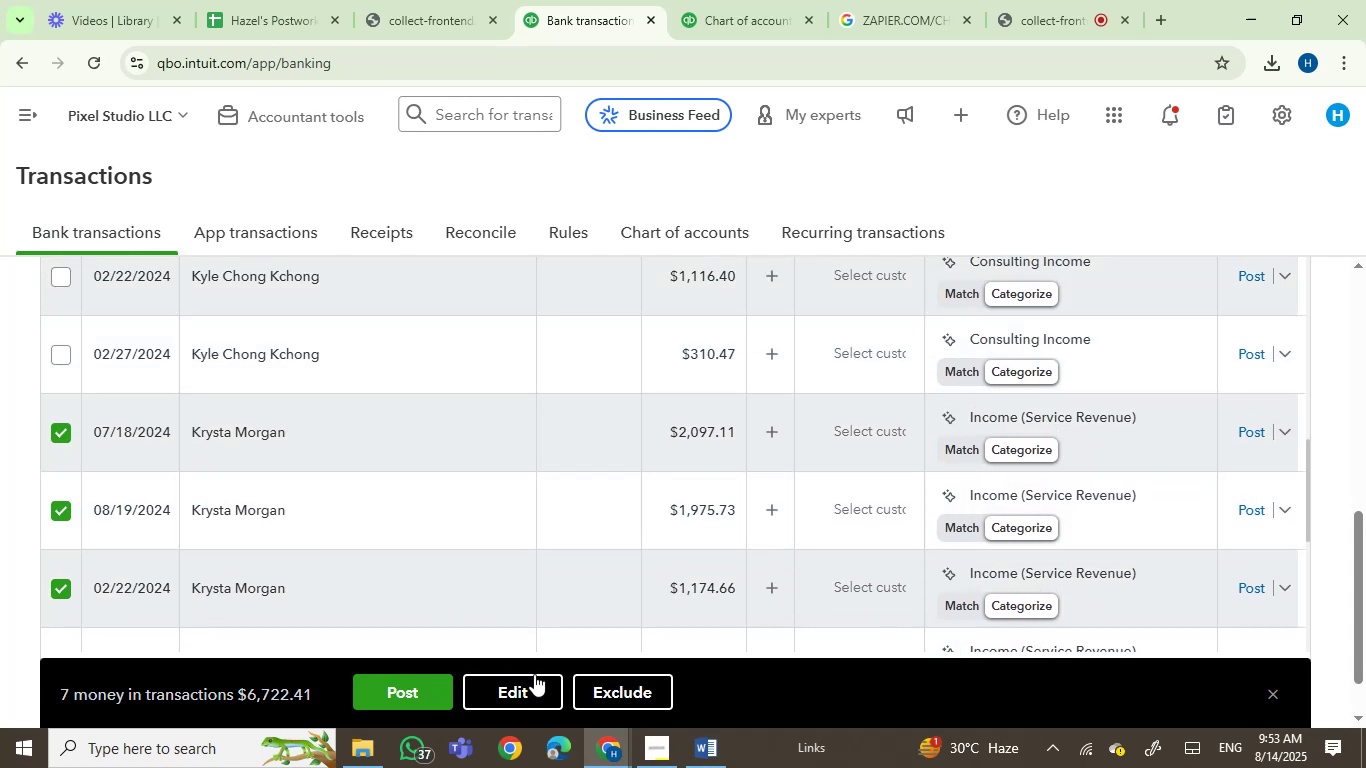 
left_click([528, 693])
 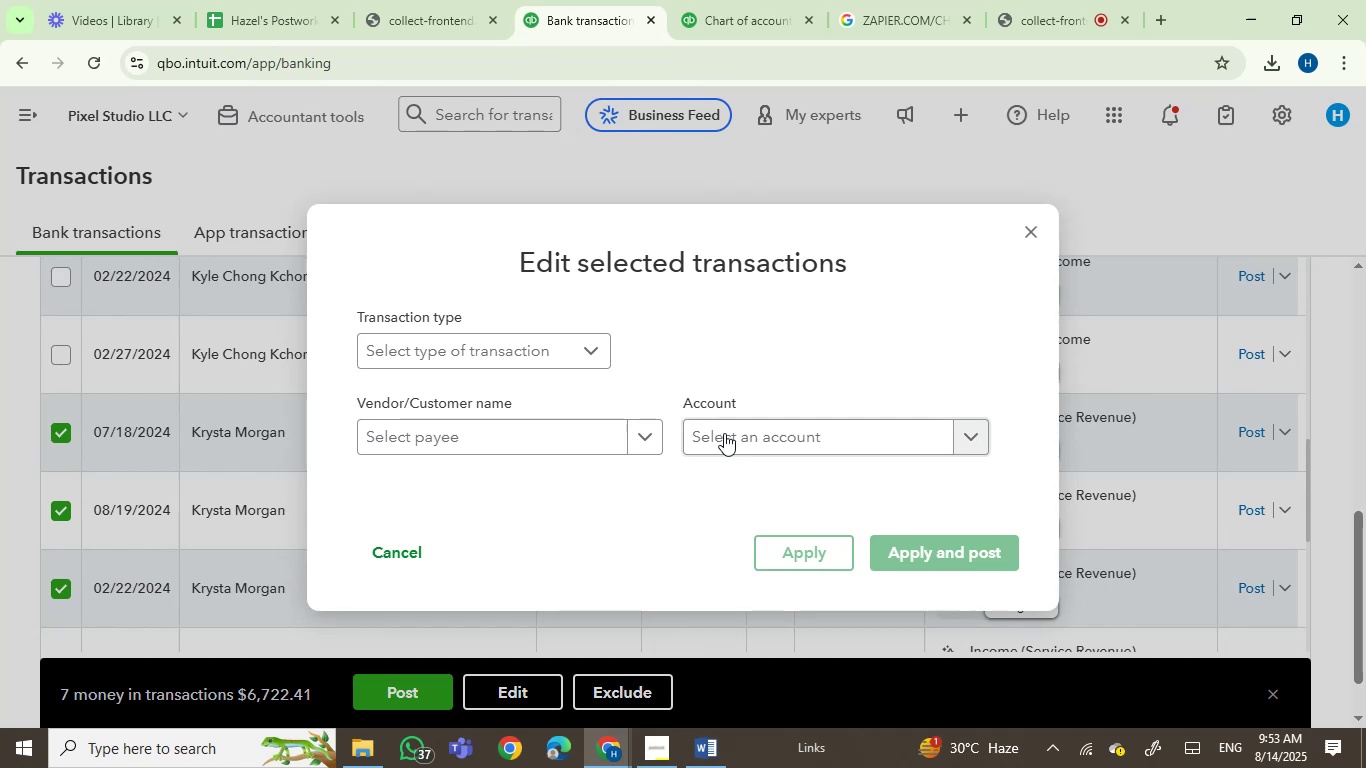 
left_click([585, 434])
 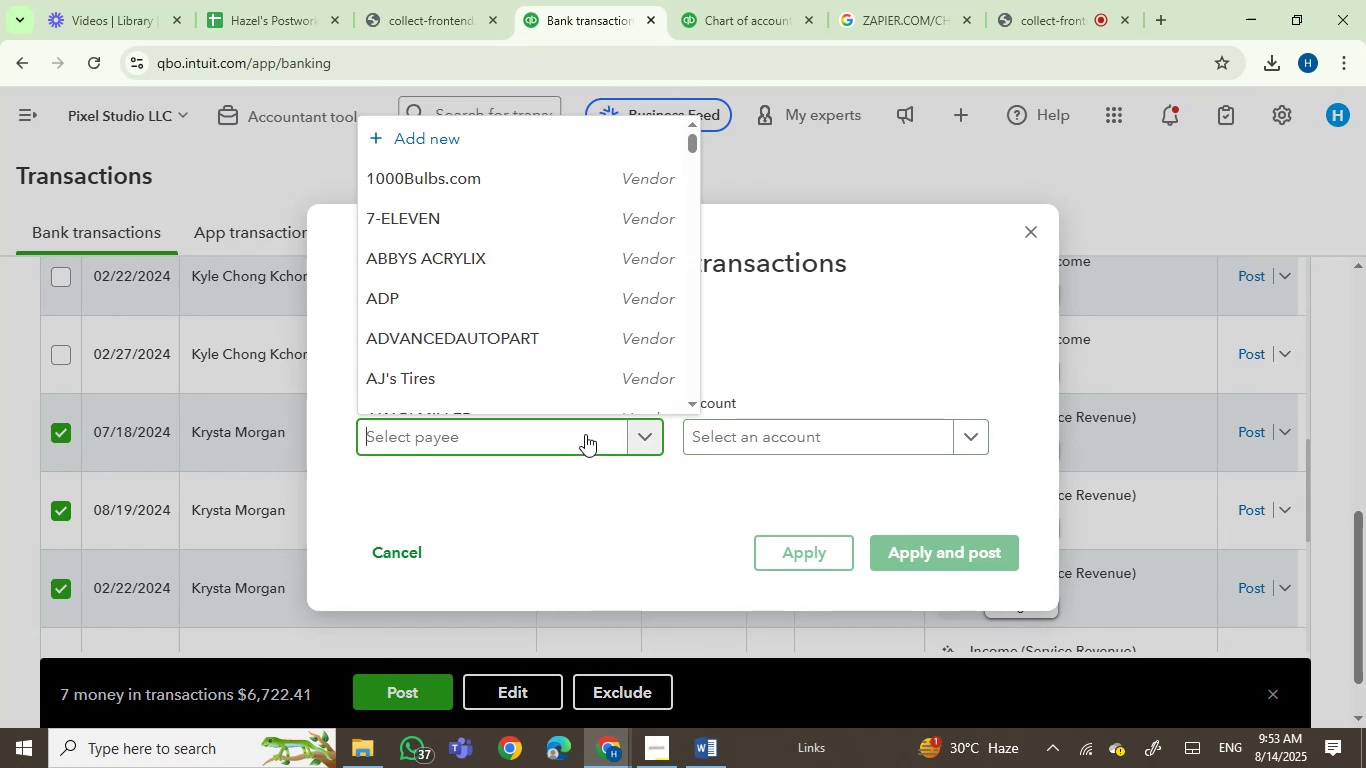 
key(Control+V)
 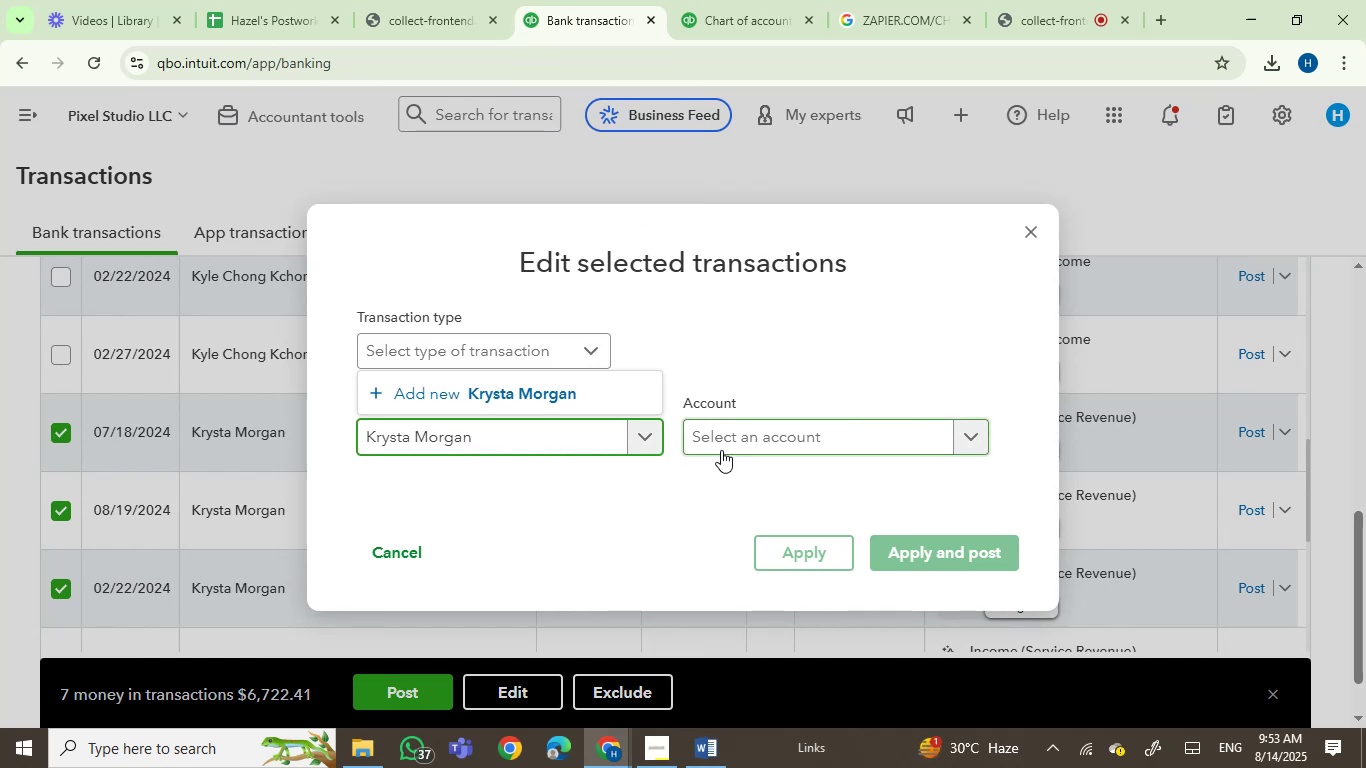 
left_click([570, 384])
 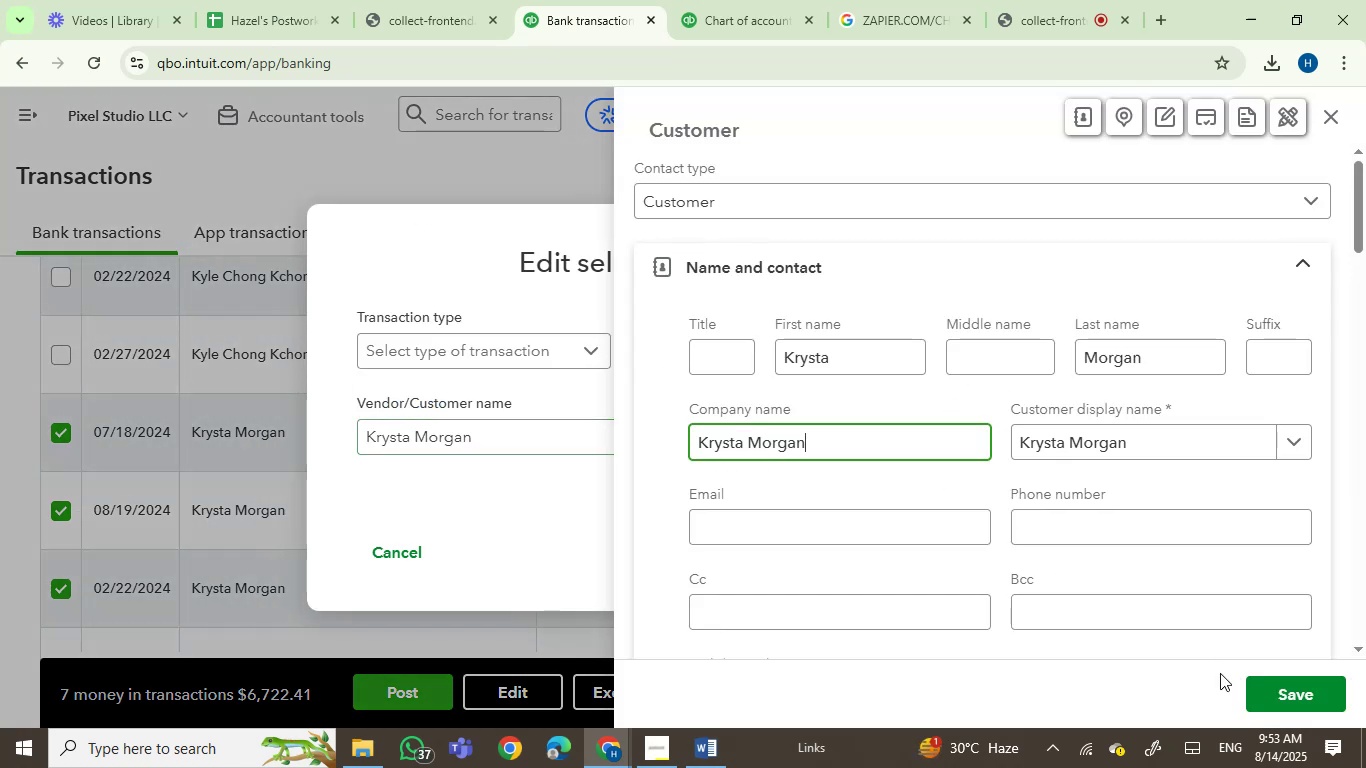 
left_click([1310, 699])
 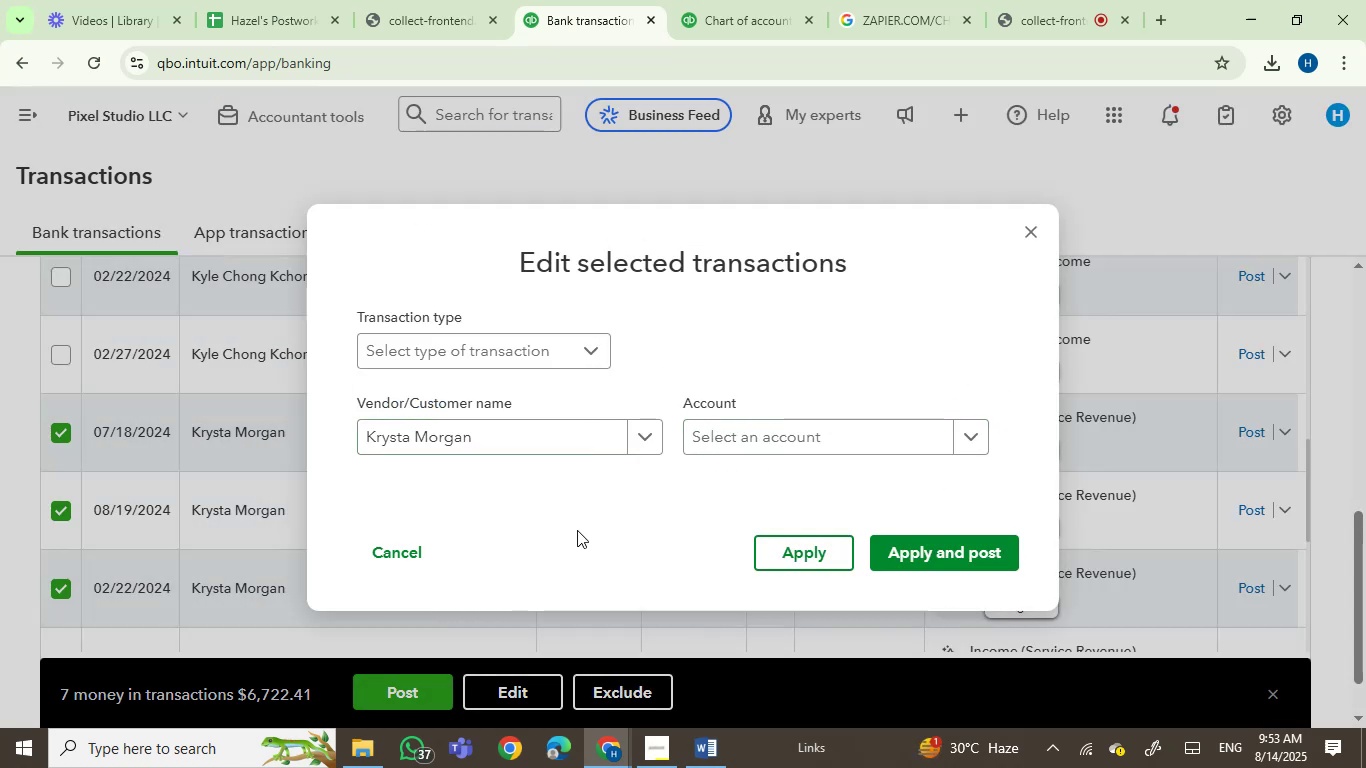 
left_click([740, 435])
 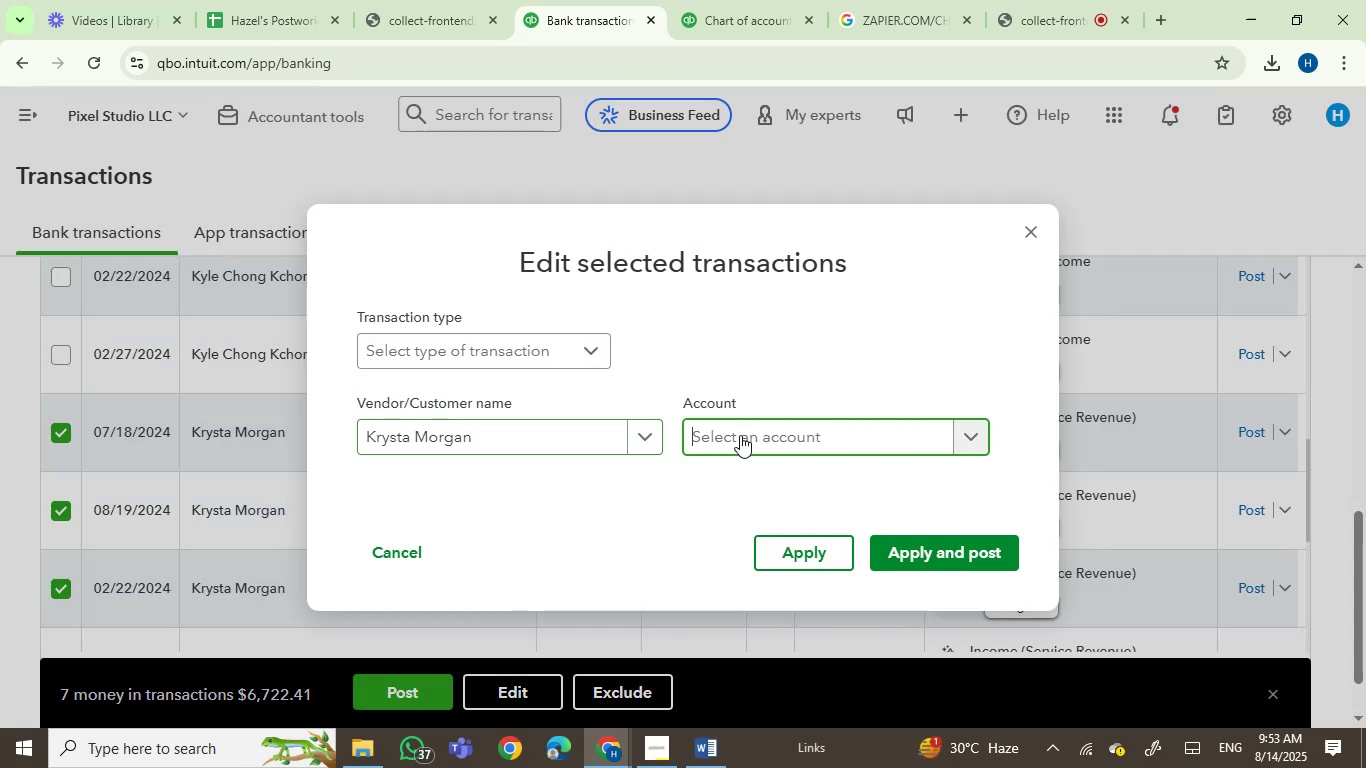 
key(Control+V)
 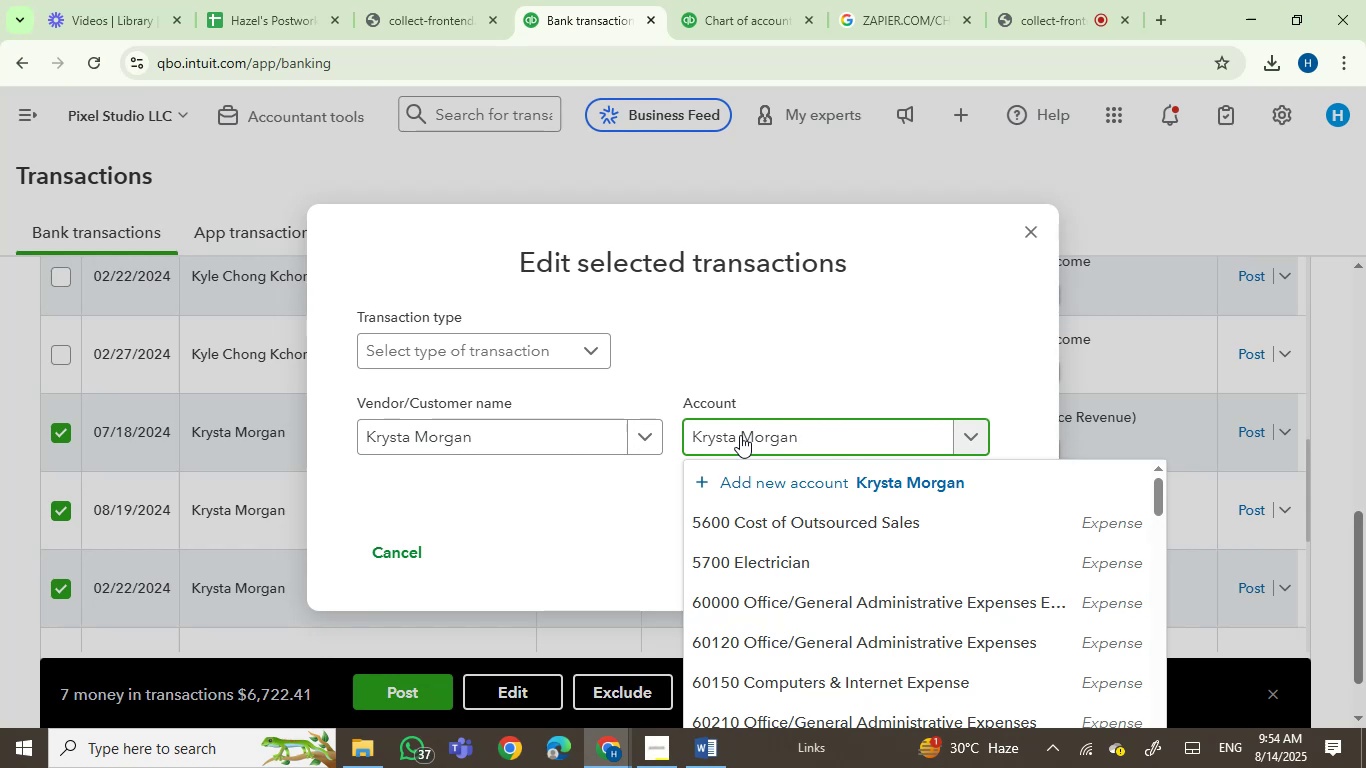 
key(Control+A)
 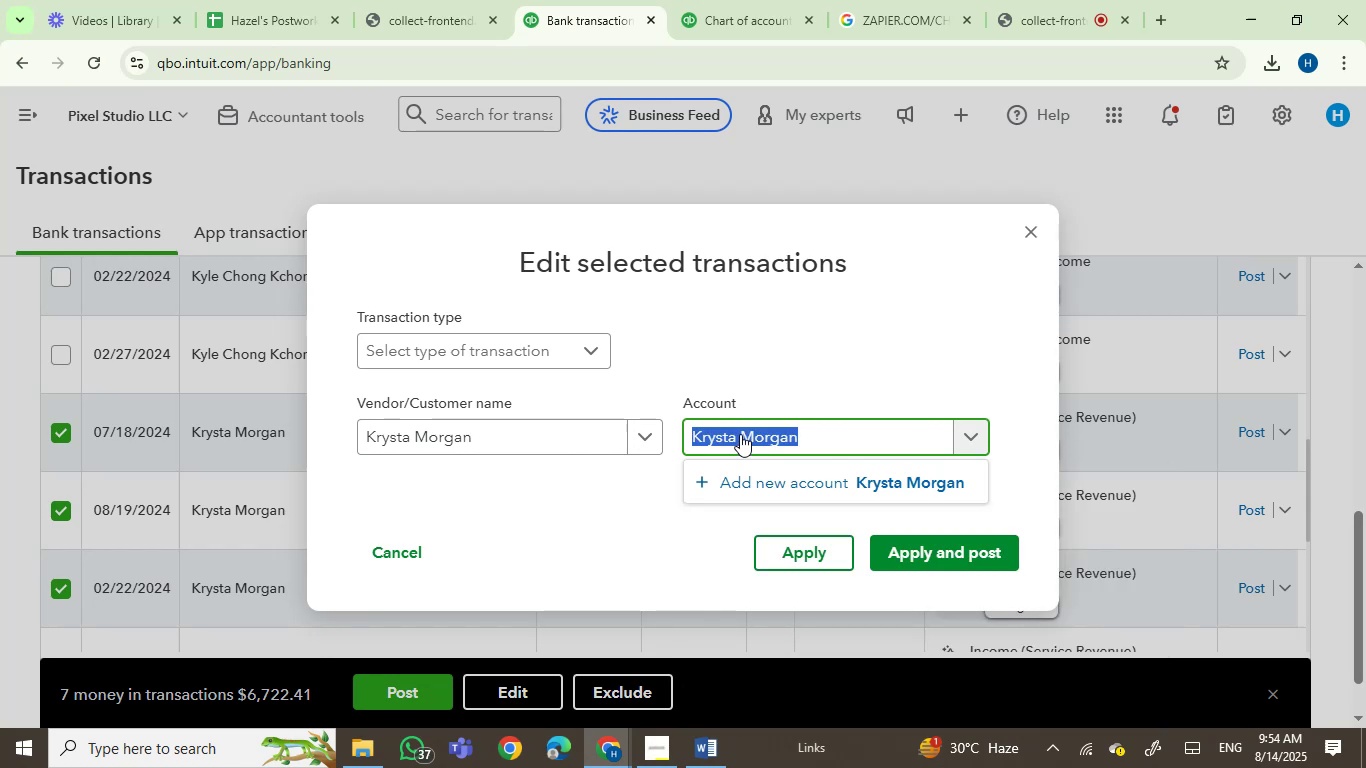 
type(serv)
 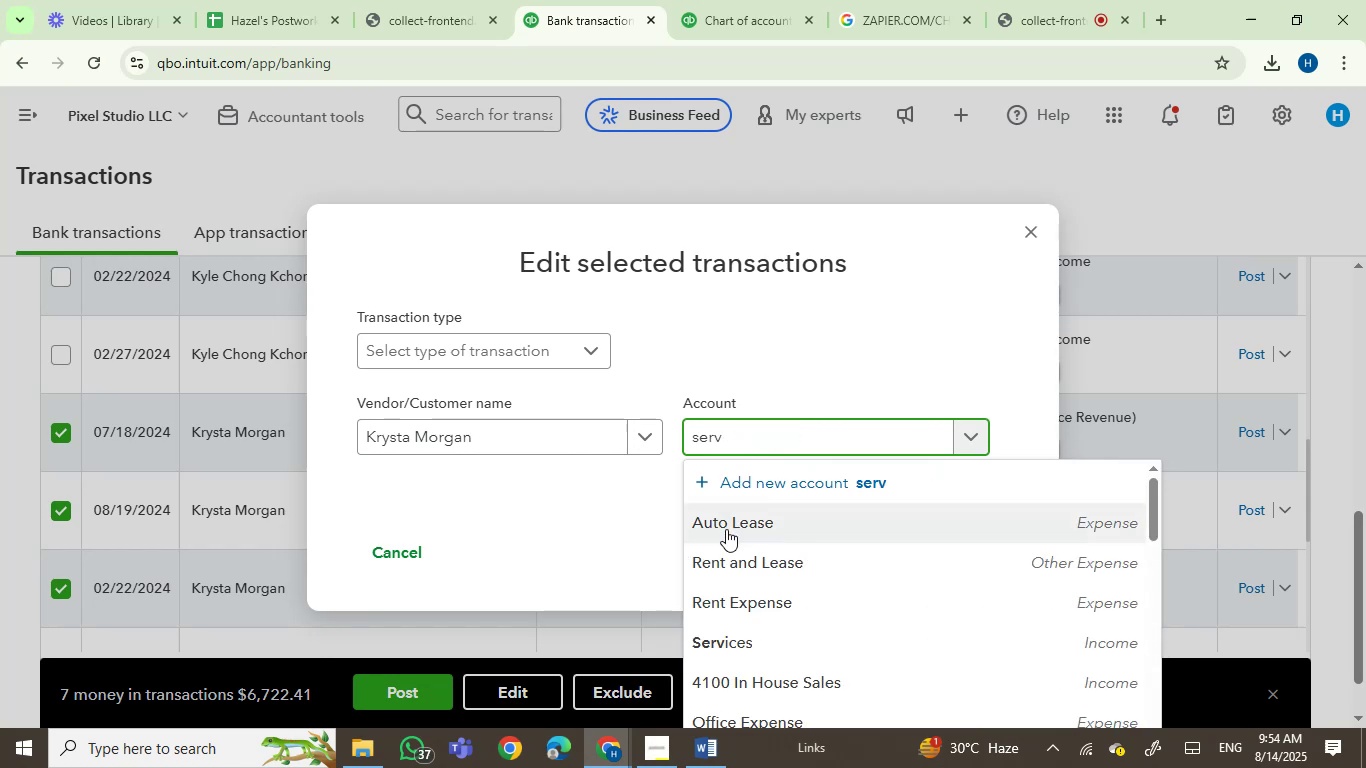 
scroll: coordinate [920, 627], scroll_direction: up, amount: 2.0
 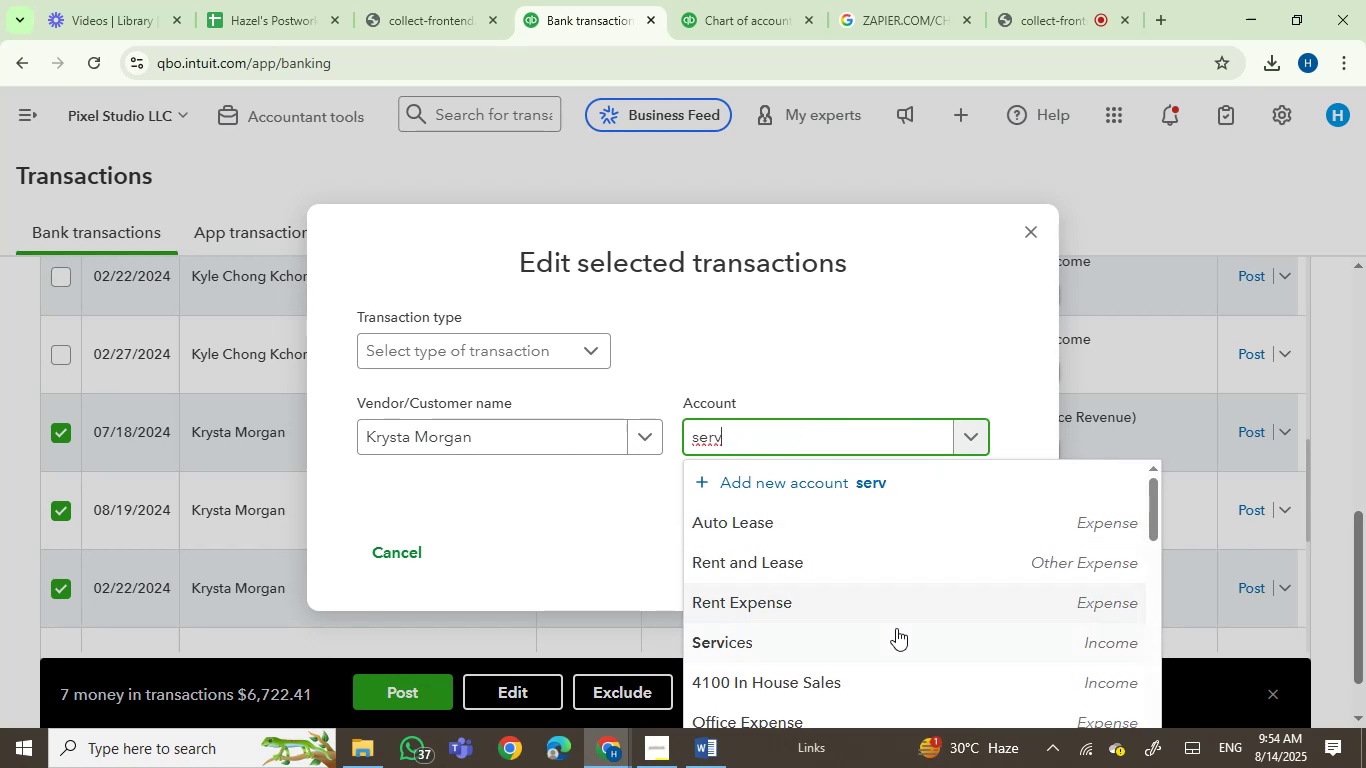 
left_click([890, 642])
 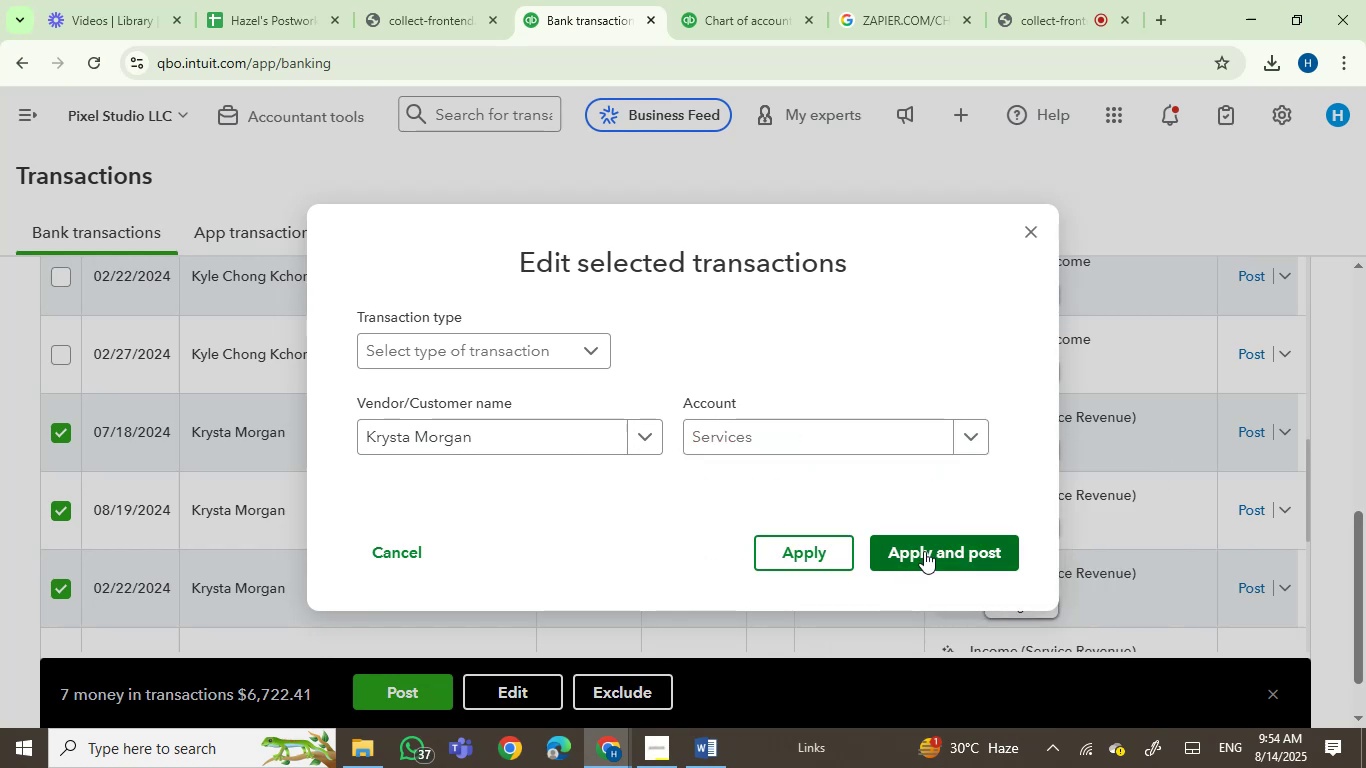 
left_click([925, 551])
 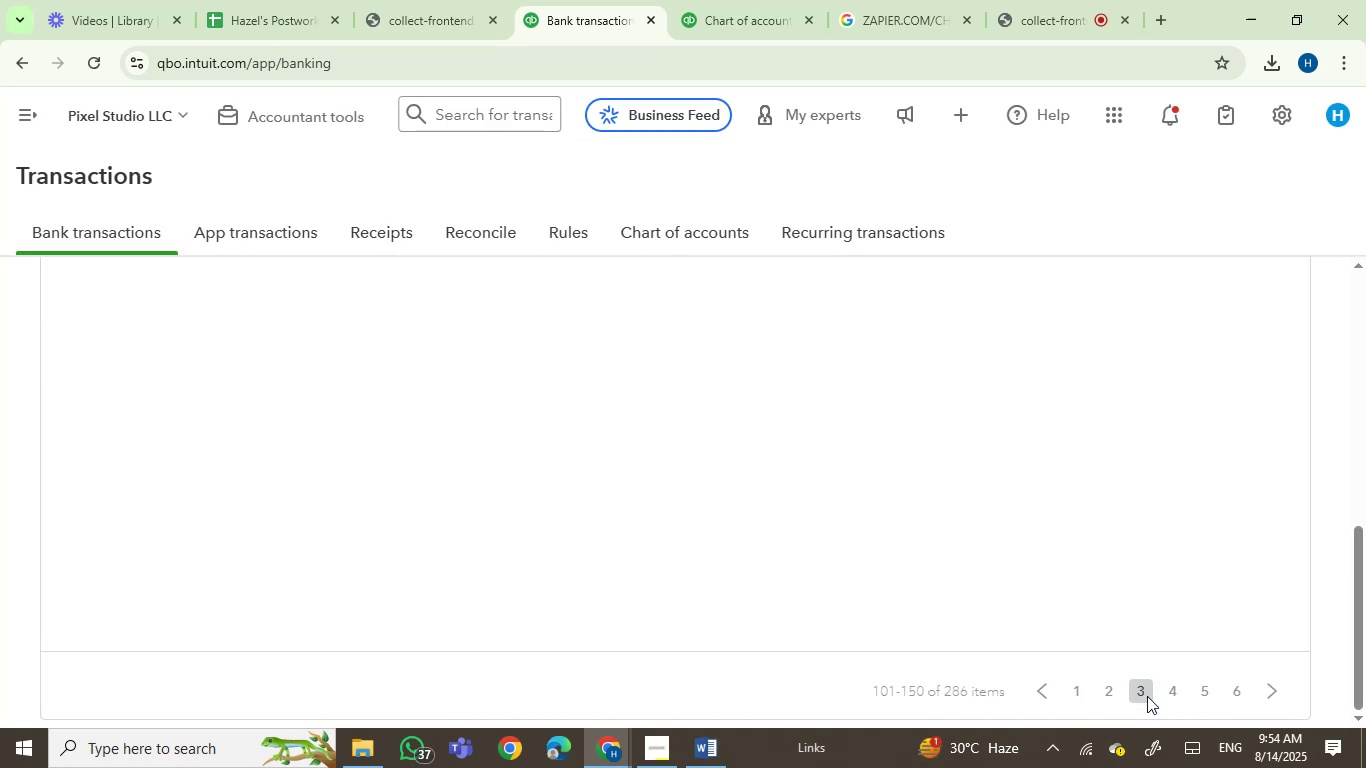 
wait(17.74)
 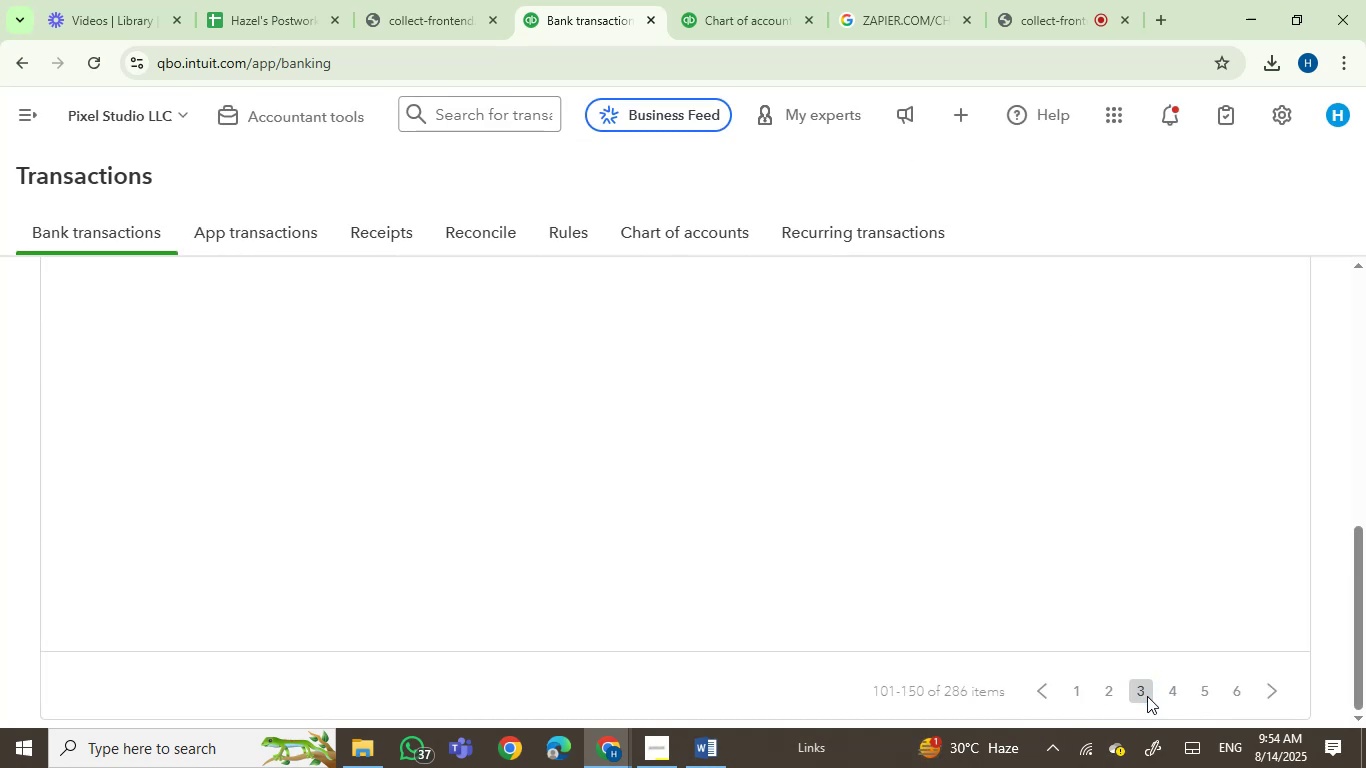 
left_click([1139, 686])
 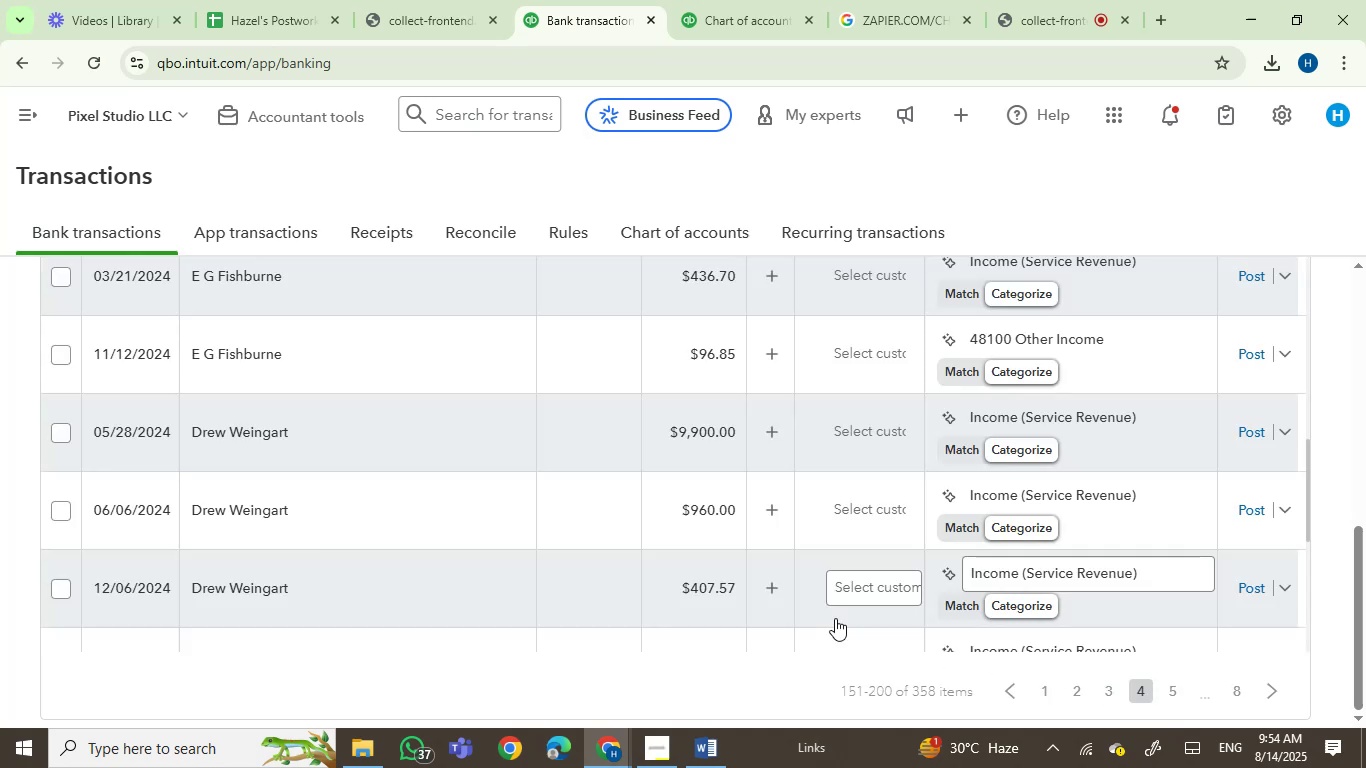 
wait(7.64)
 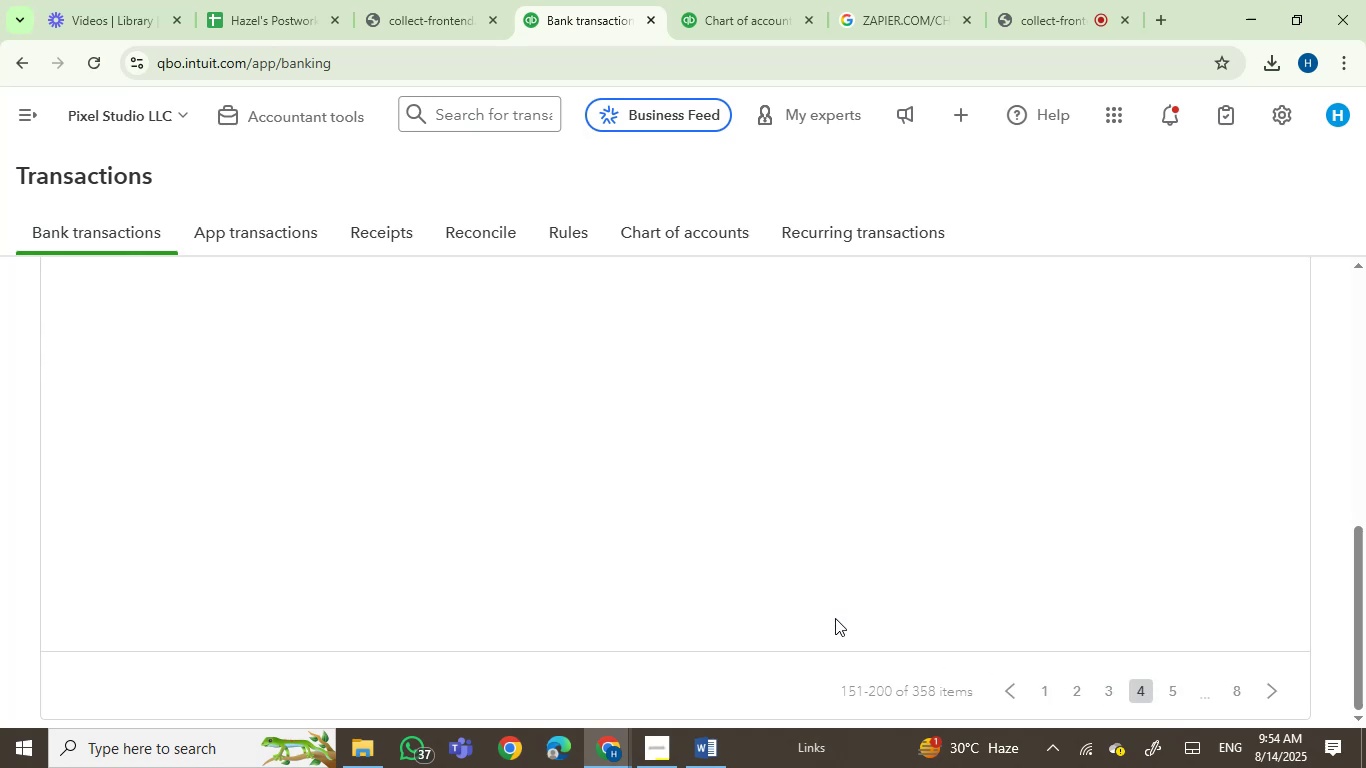 
left_click([1246, 692])
 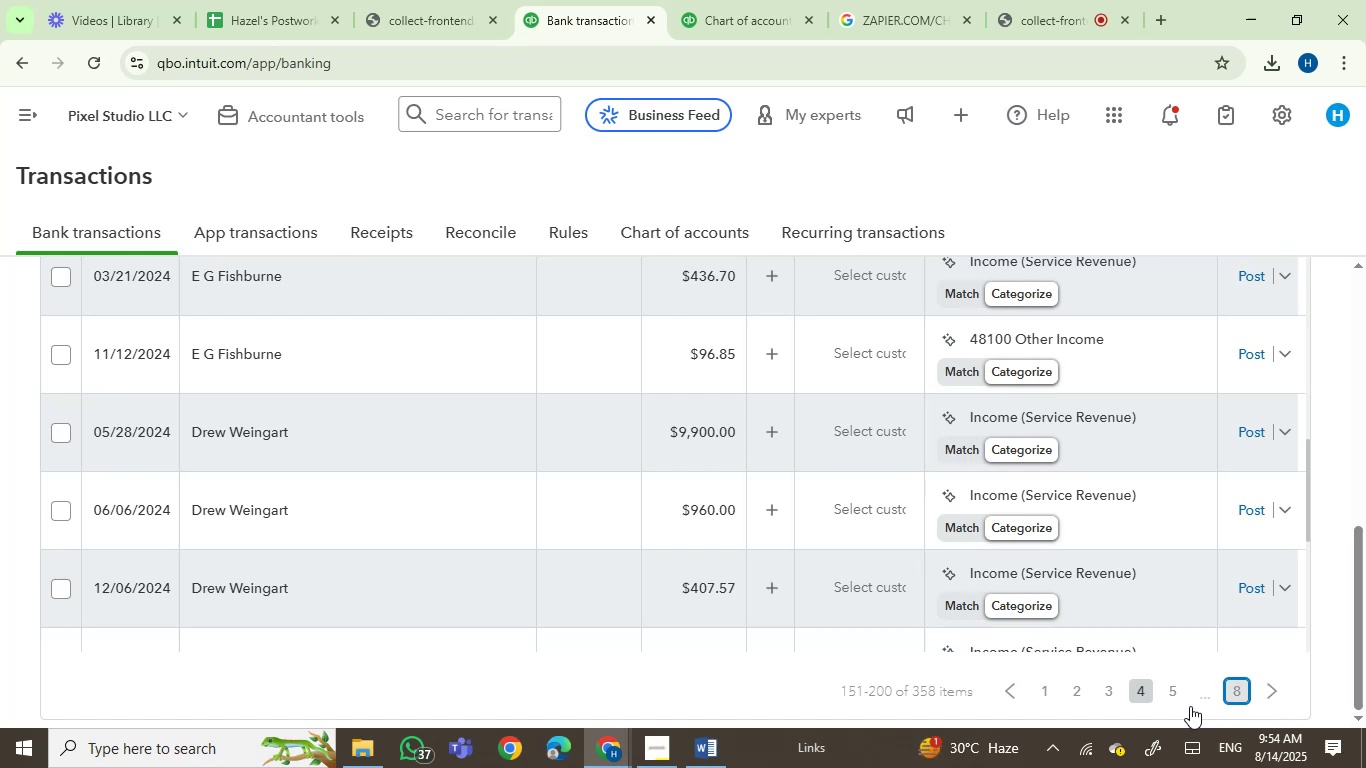 
mouse_move([1089, 679])
 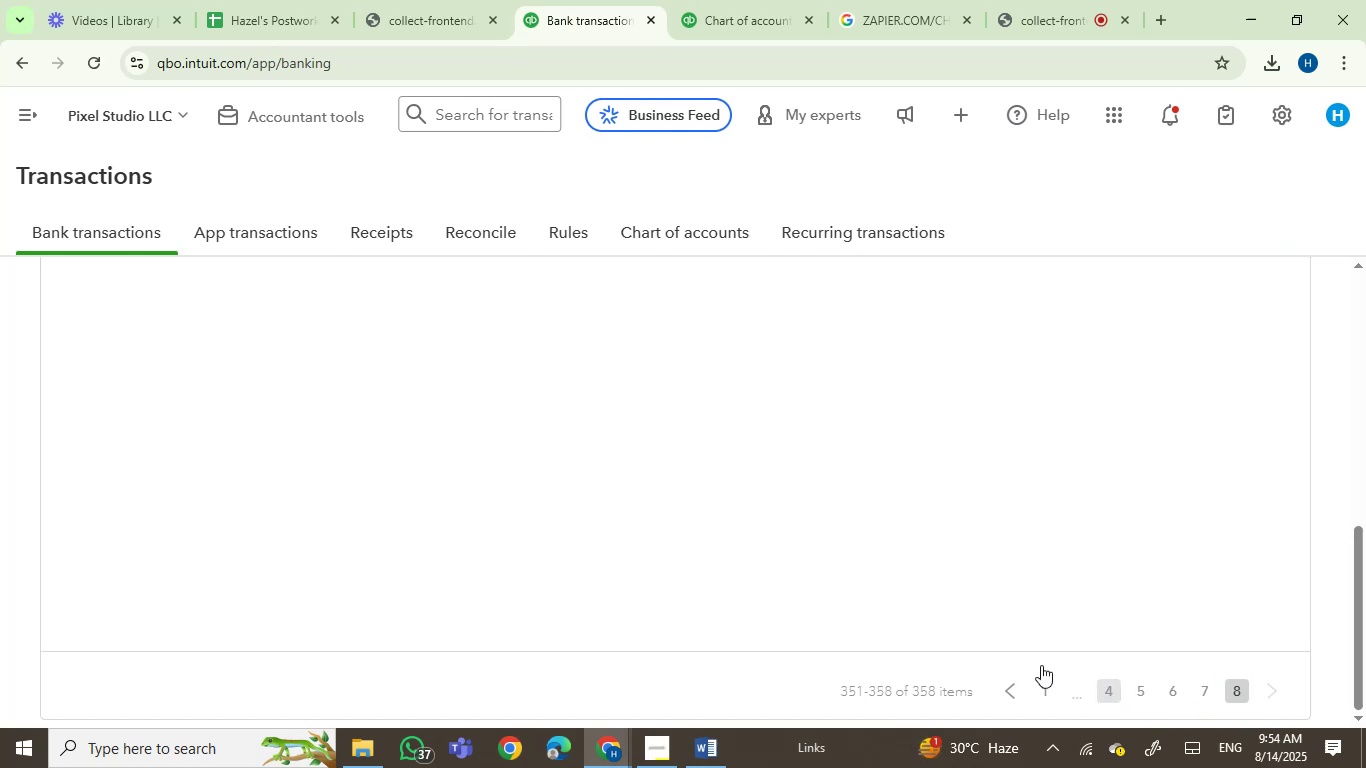 
mouse_move([951, 636])
 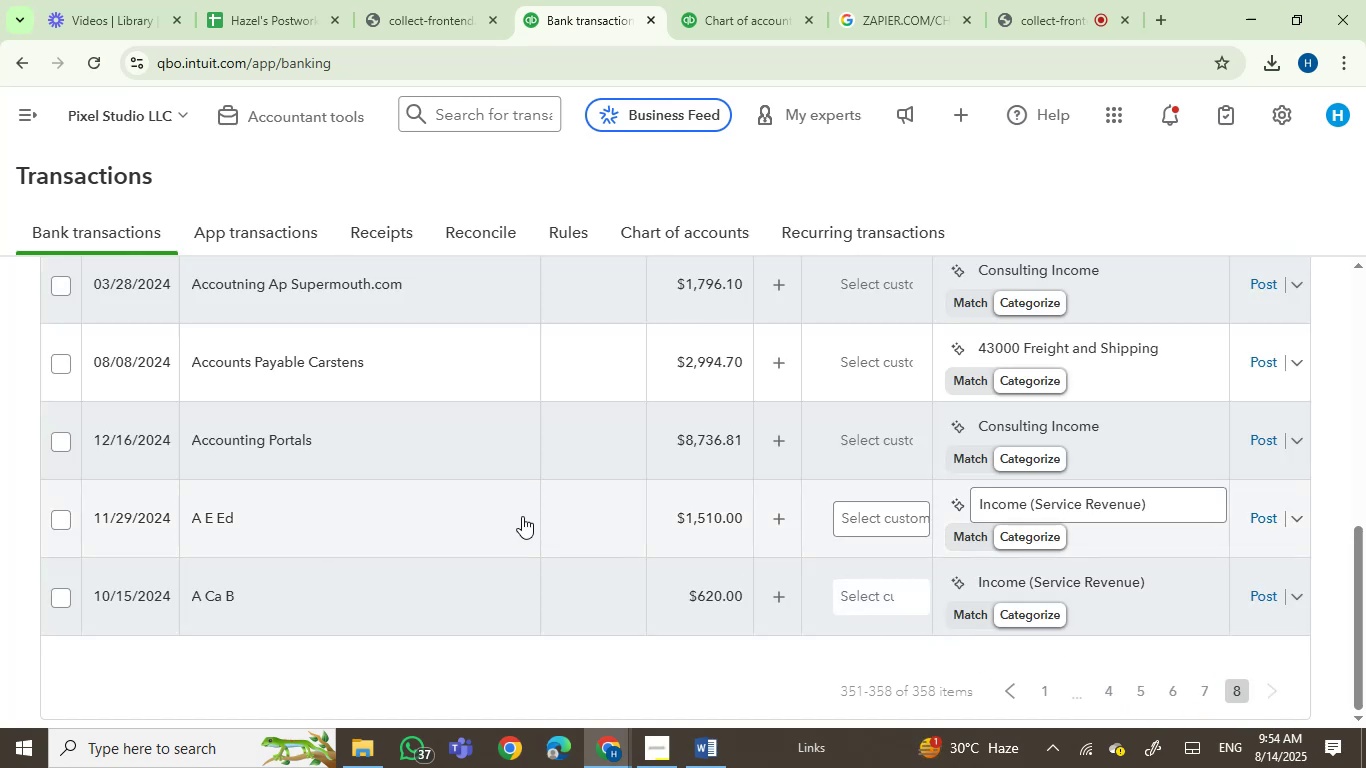 
scroll: coordinate [509, 514], scroll_direction: up, amount: 8.0
 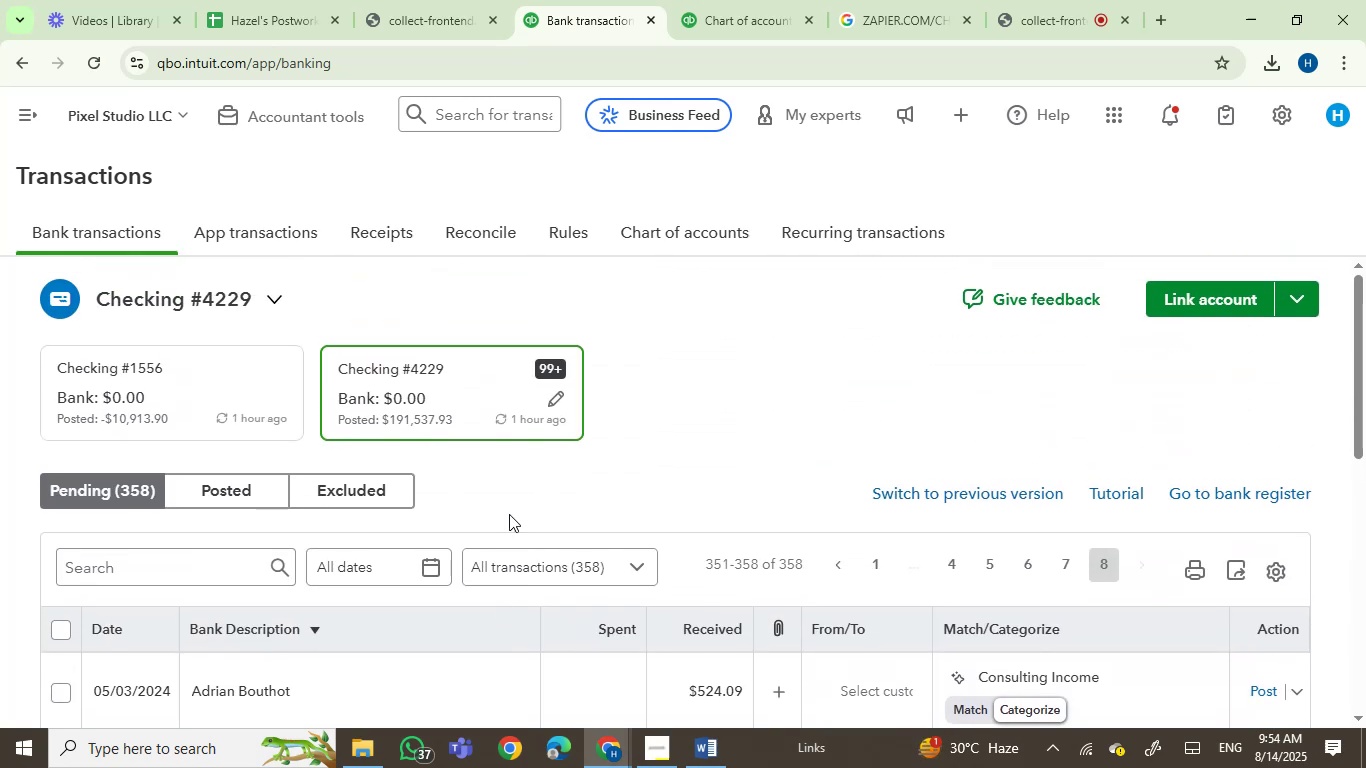 
scroll: coordinate [509, 514], scroll_direction: down, amount: 2.0
 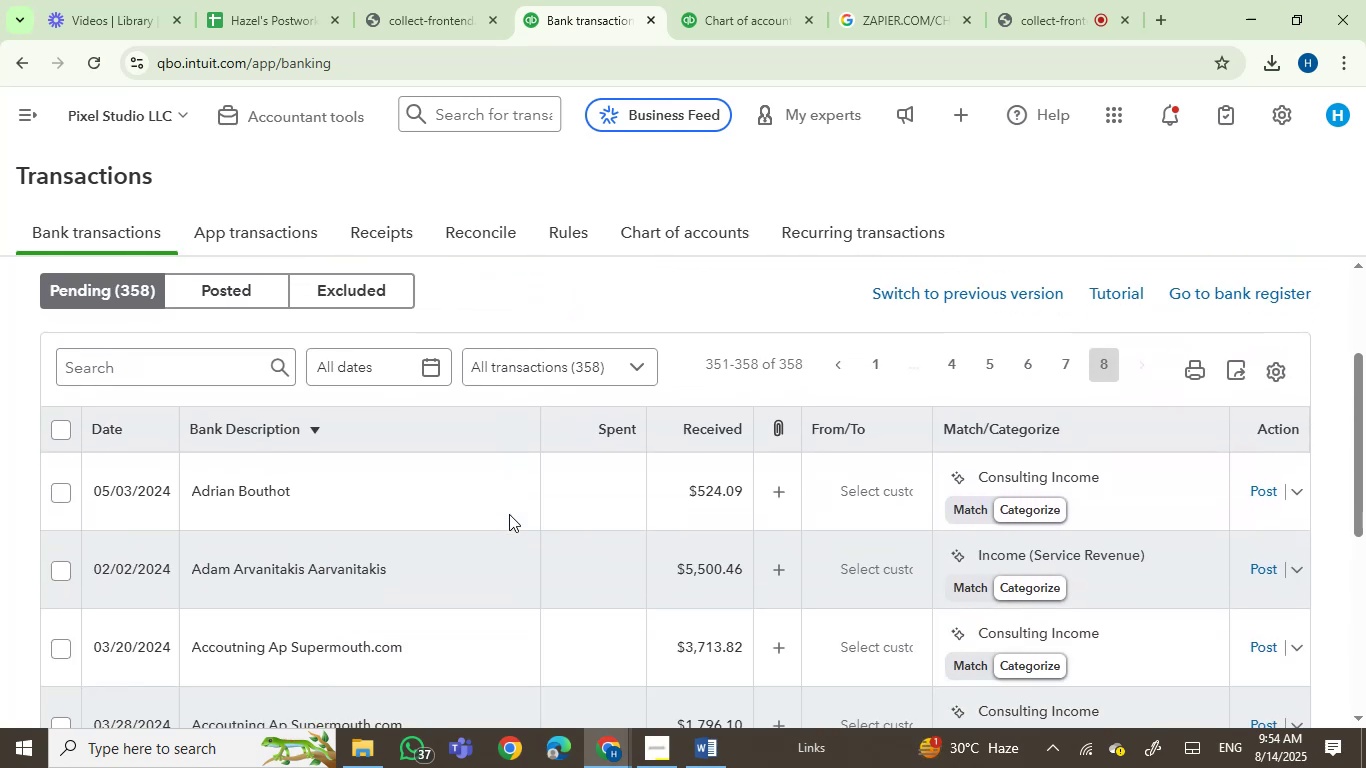 
scroll: coordinate [509, 514], scroll_direction: none, amount: 0.0
 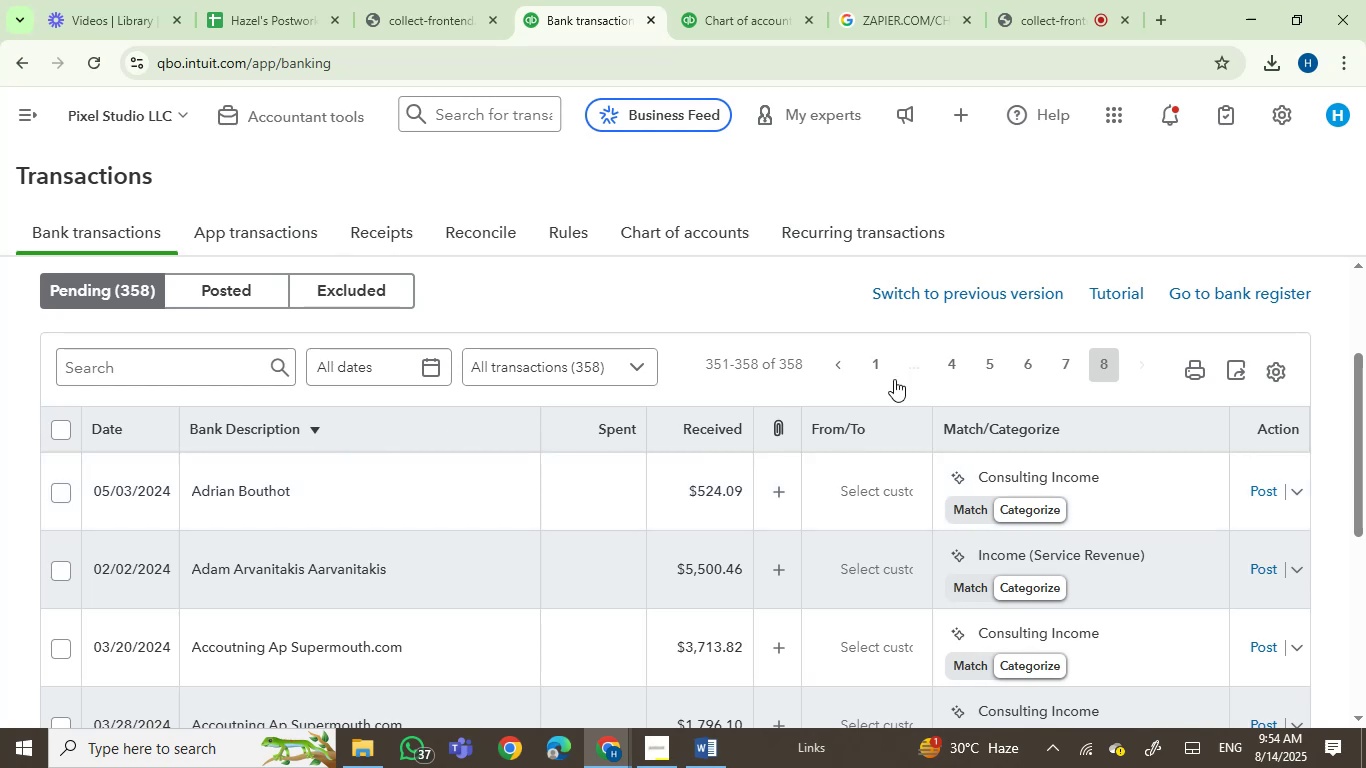 
left_click([995, 364])
 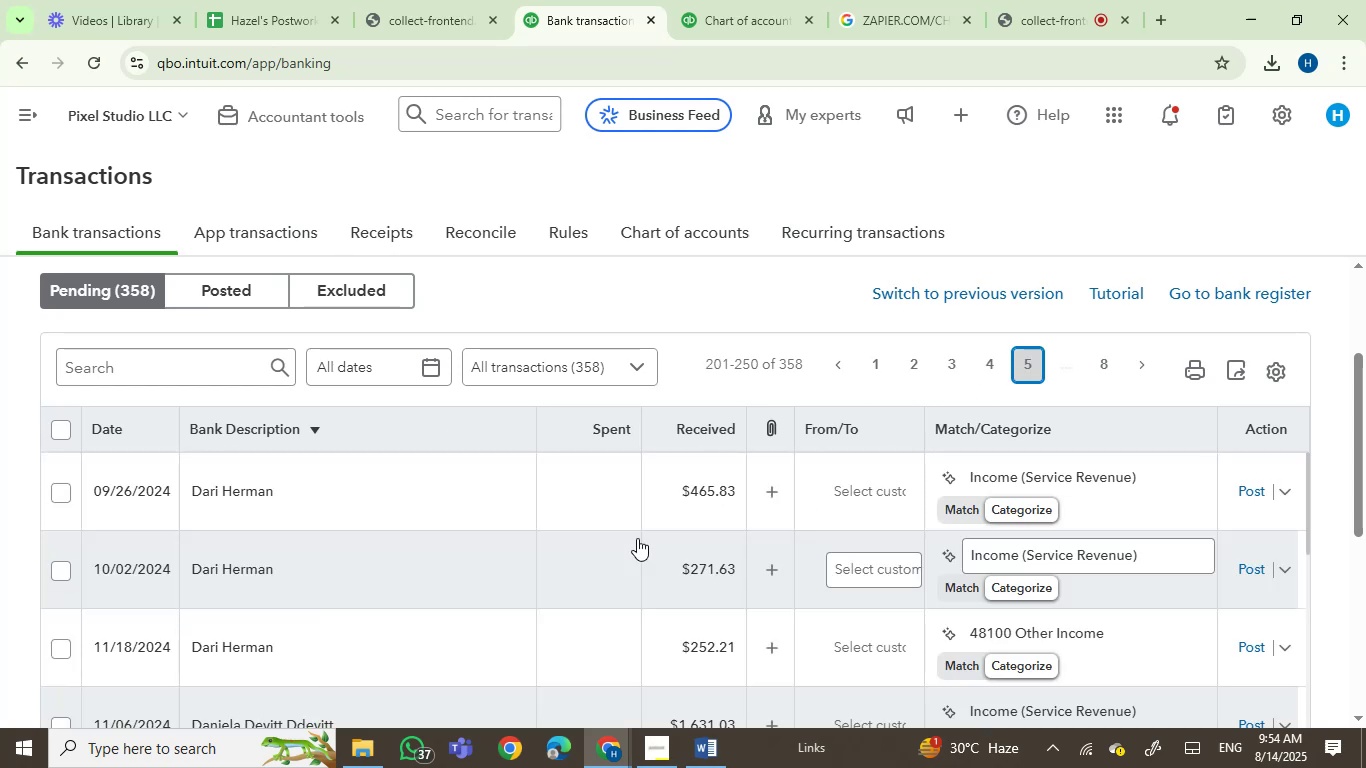 
wait(10.07)
 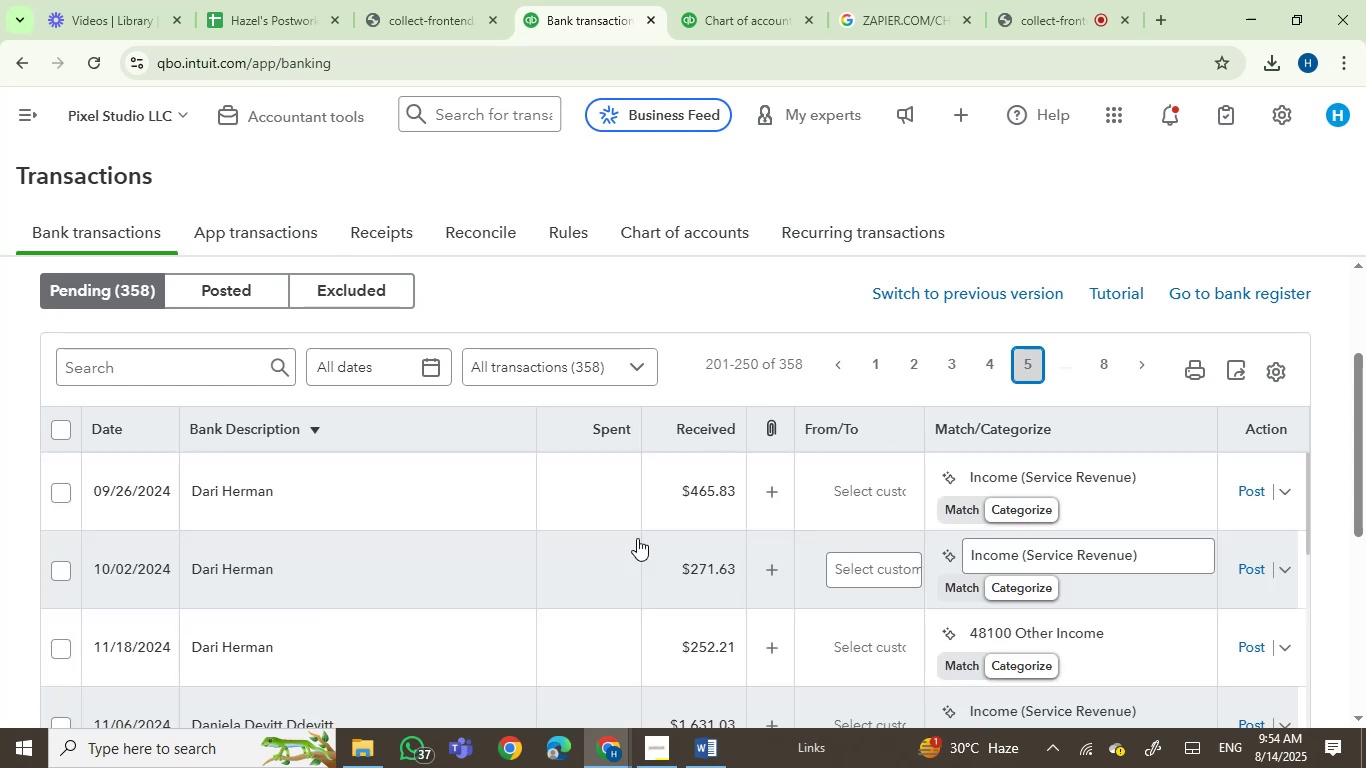 
key(Control+C)
 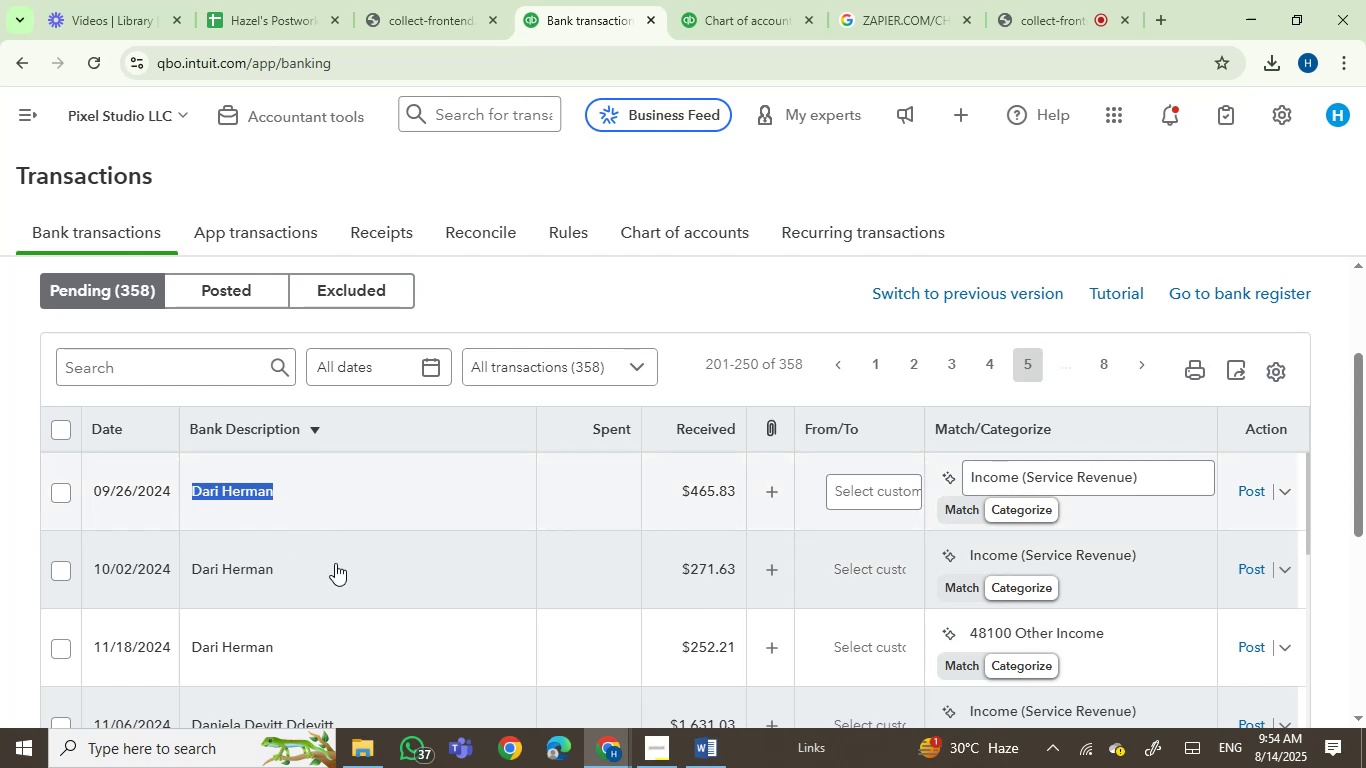 
scroll: coordinate [476, 570], scroll_direction: none, amount: 0.0
 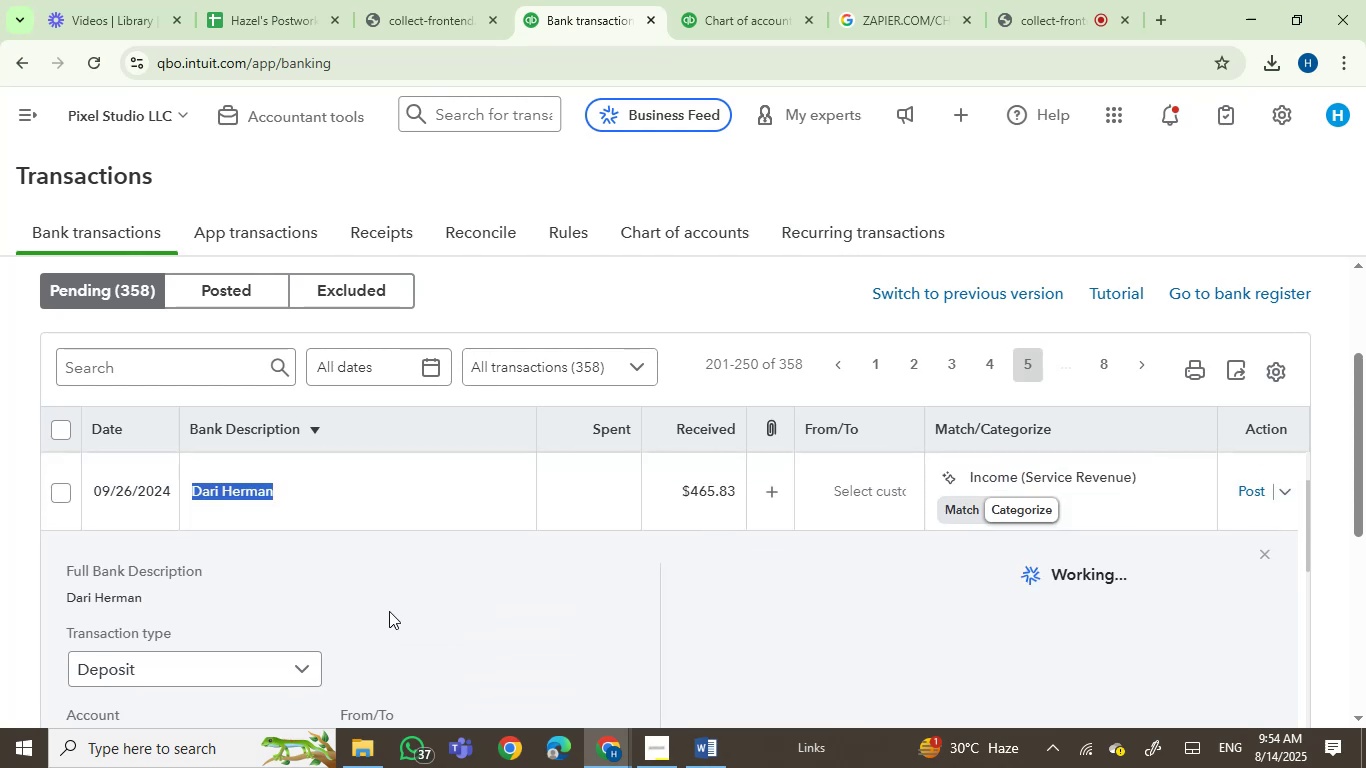 
scroll: coordinate [327, 598], scroll_direction: up, amount: 1.0
 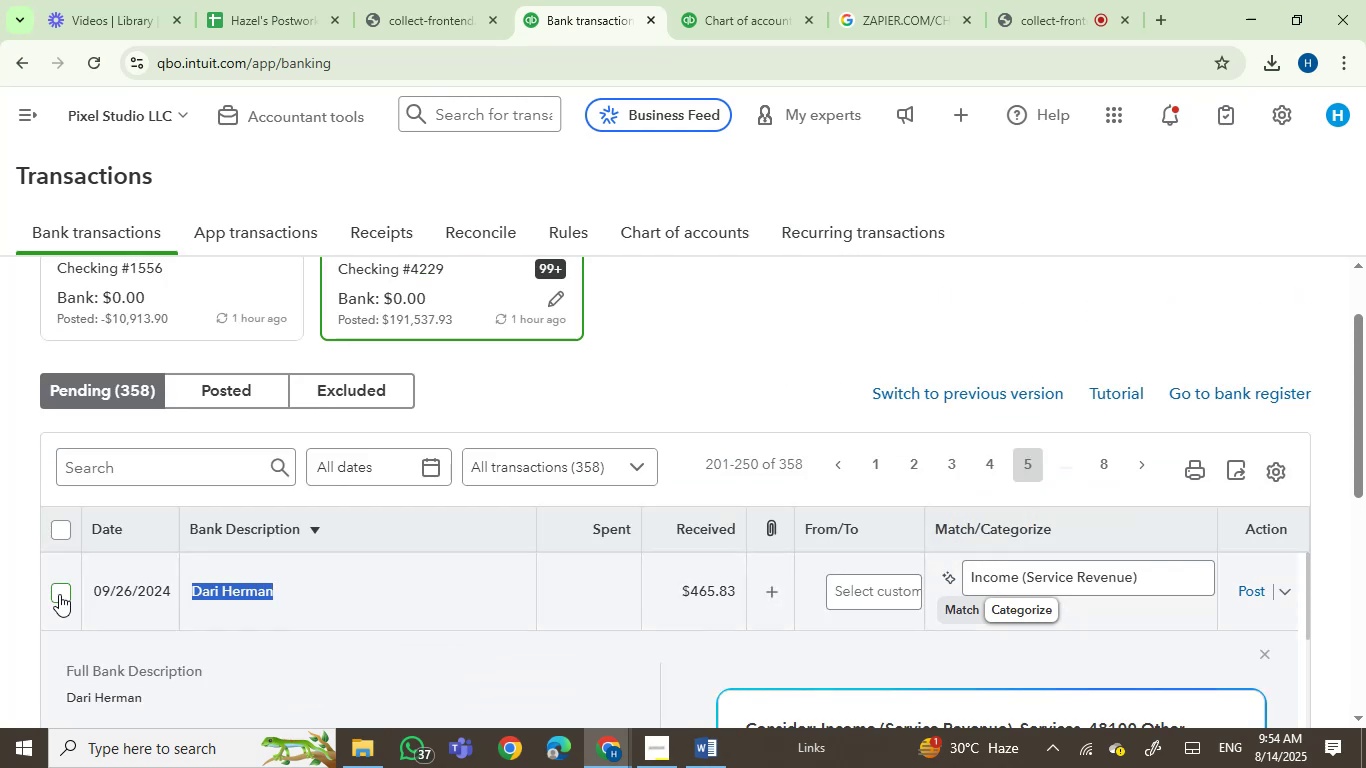 
scroll: coordinate [657, 371], scroll_direction: down, amount: 3.0
 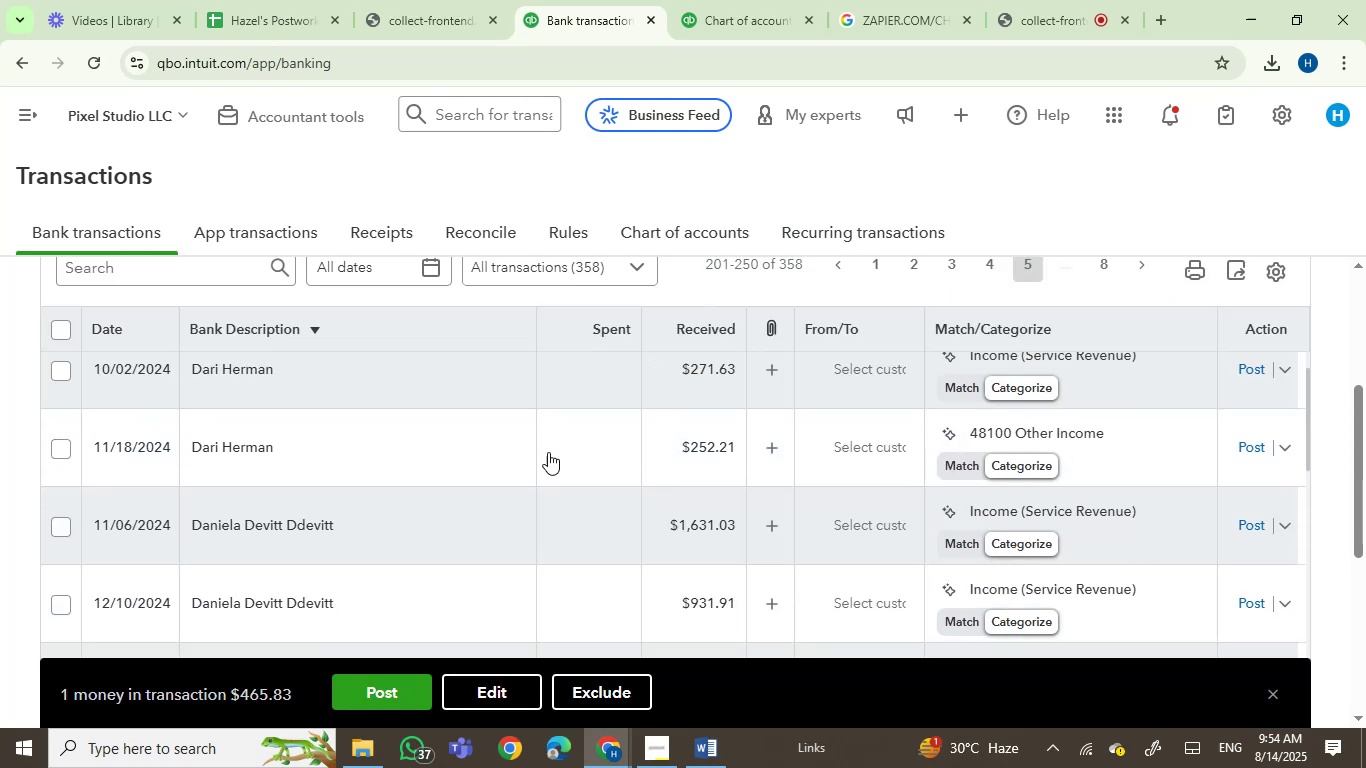 
scroll: coordinate [438, 490], scroll_direction: up, amount: 1.0
 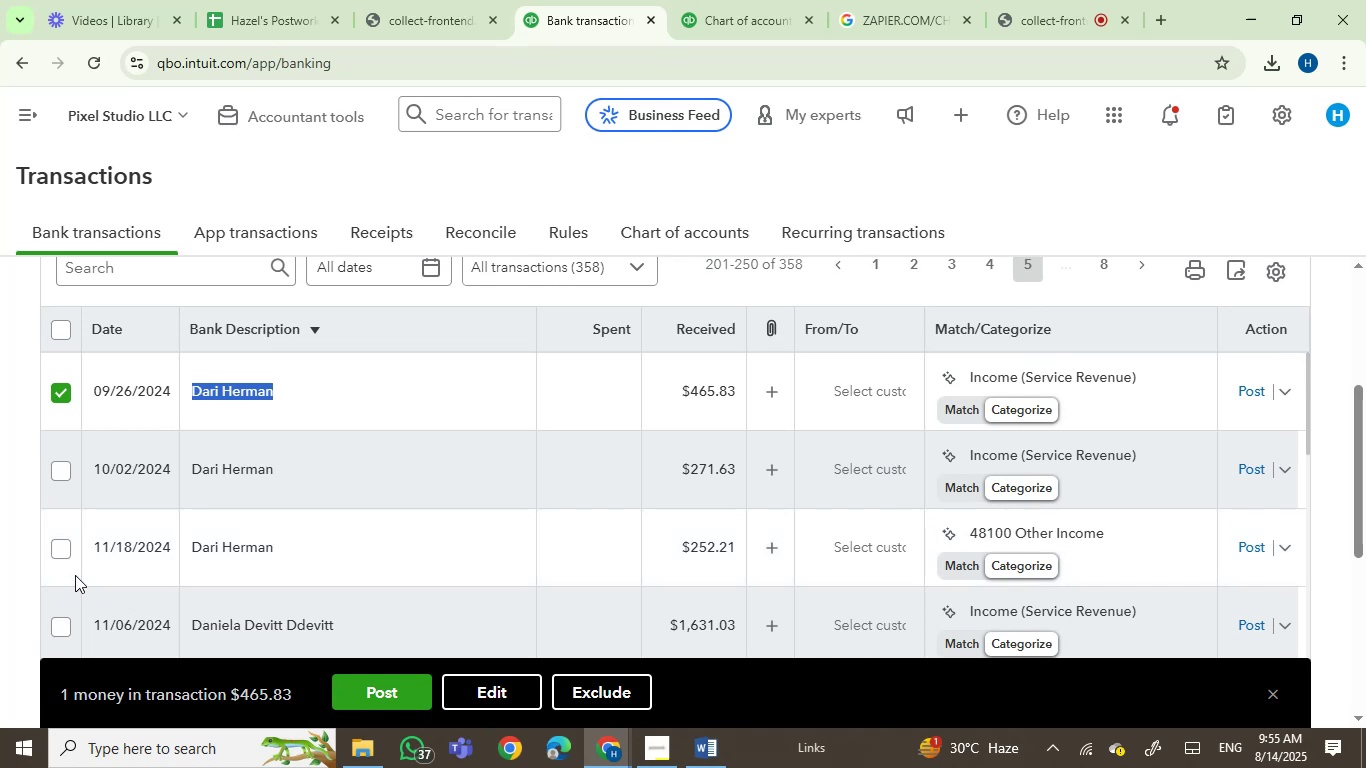 
left_click([69, 550])
 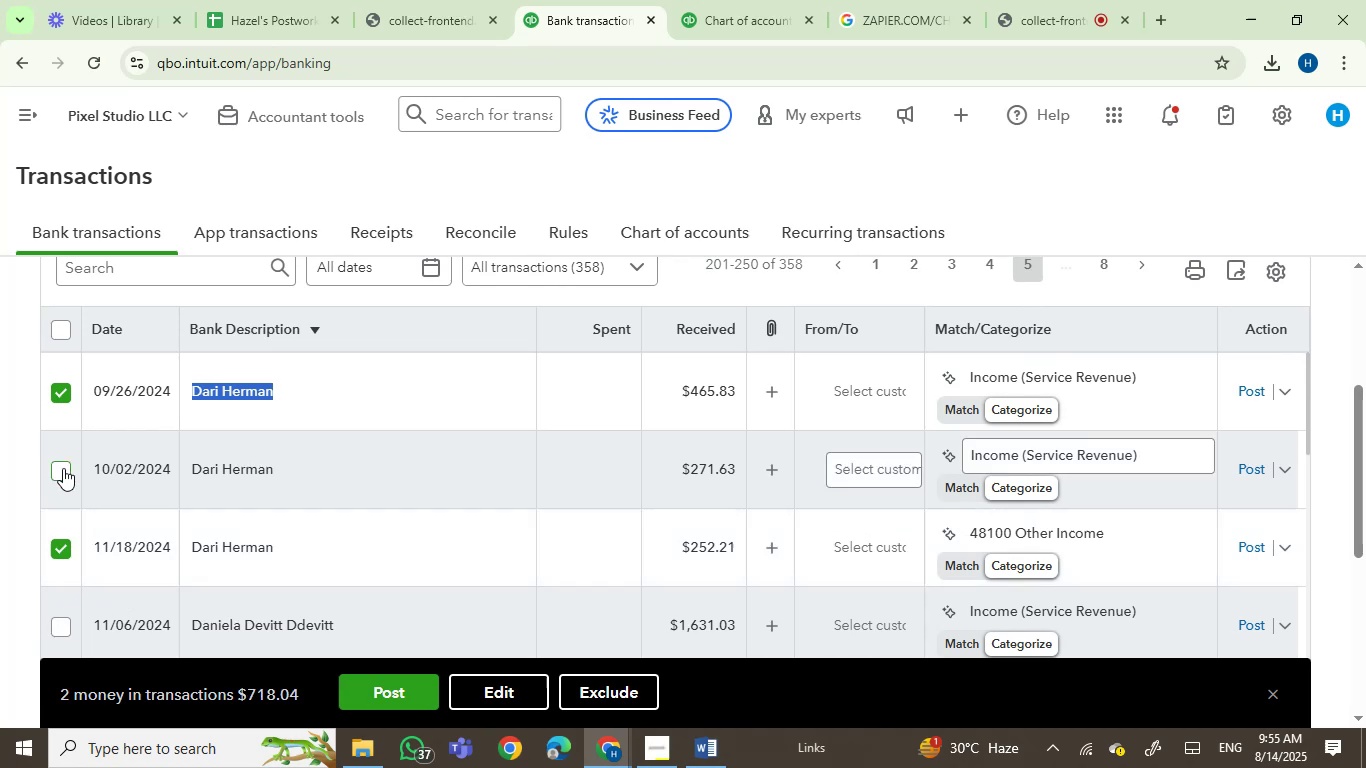 
left_click([63, 467])
 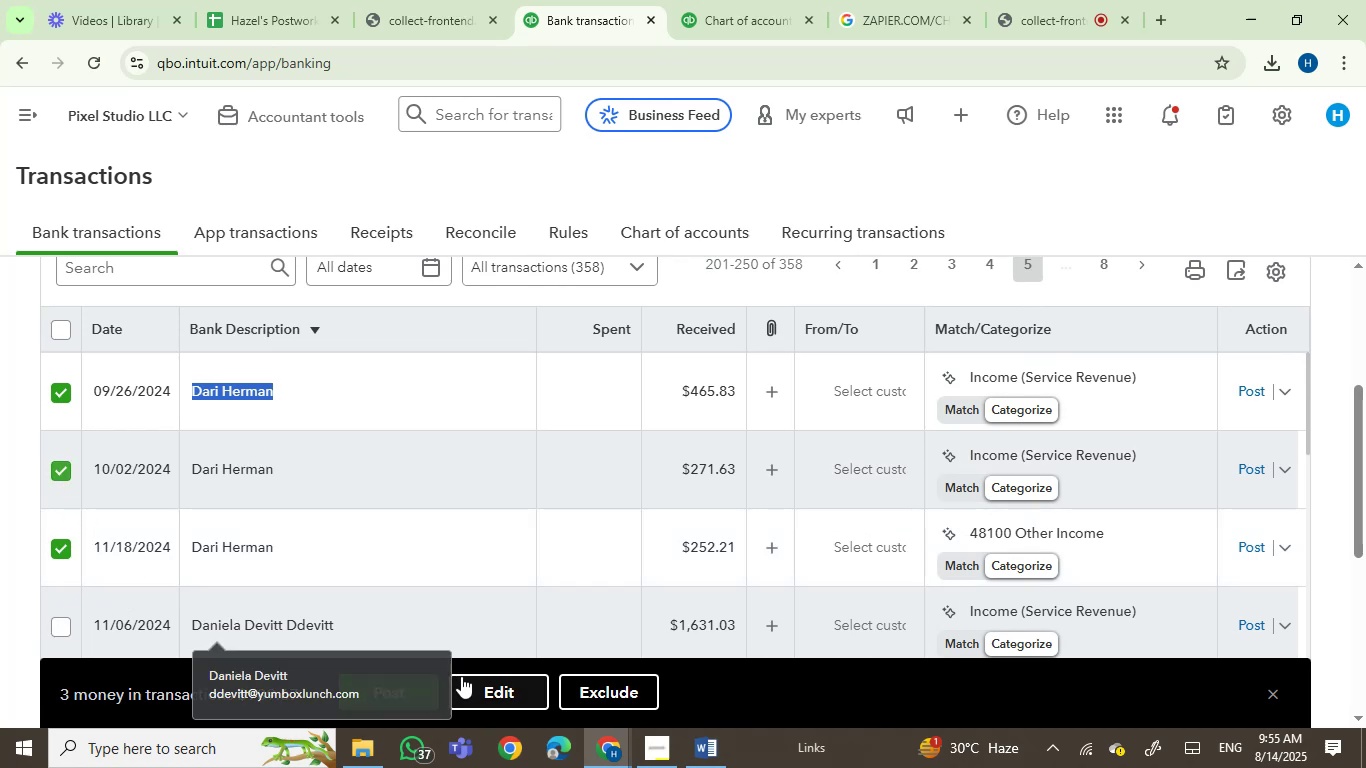 
left_click([495, 694])
 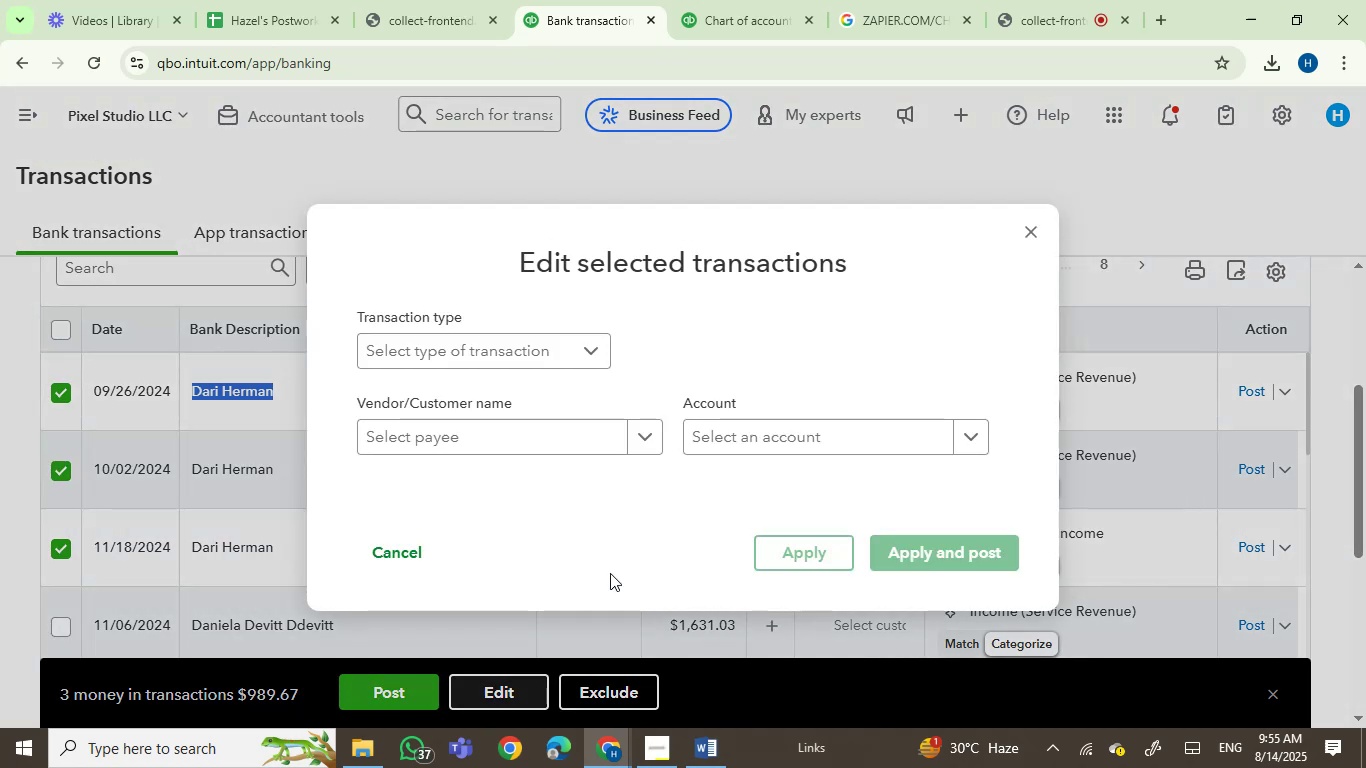 
left_click([529, 425])
 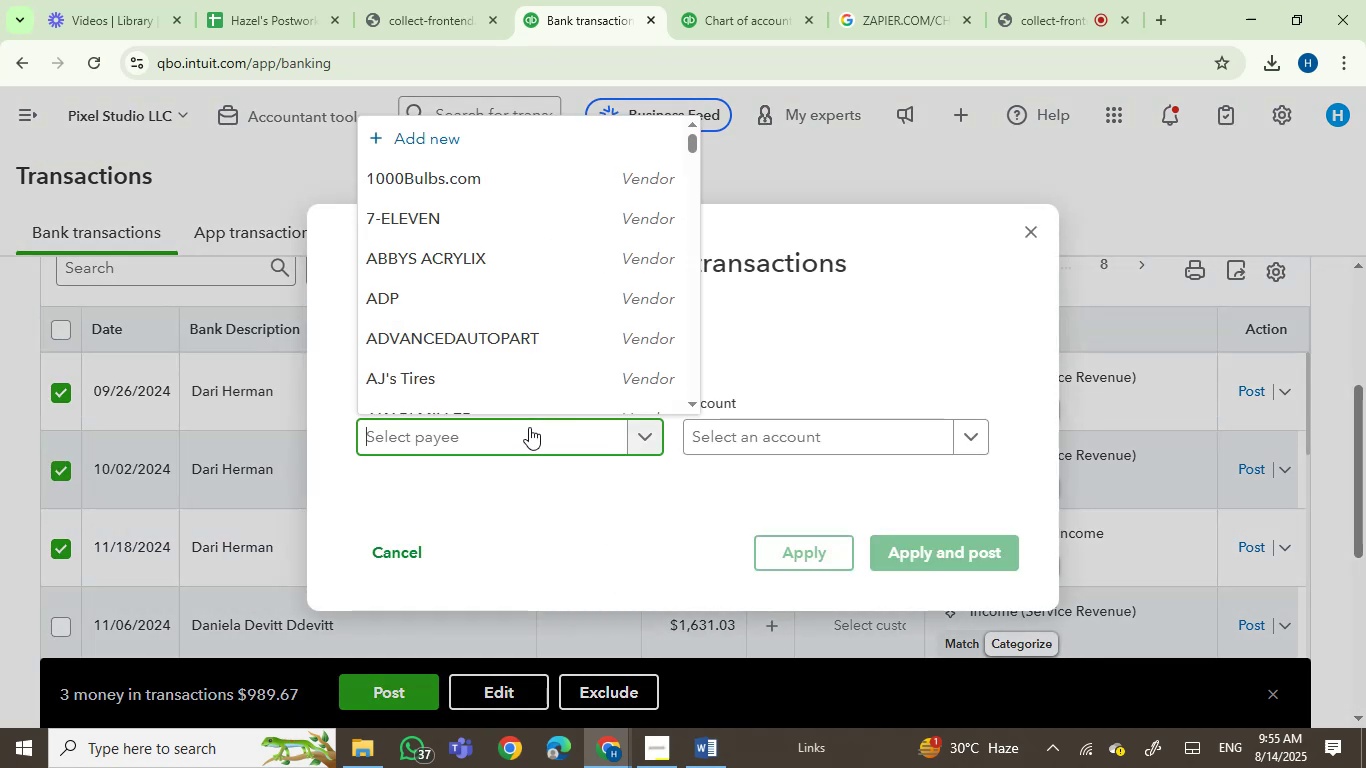 
key(Control+V)
 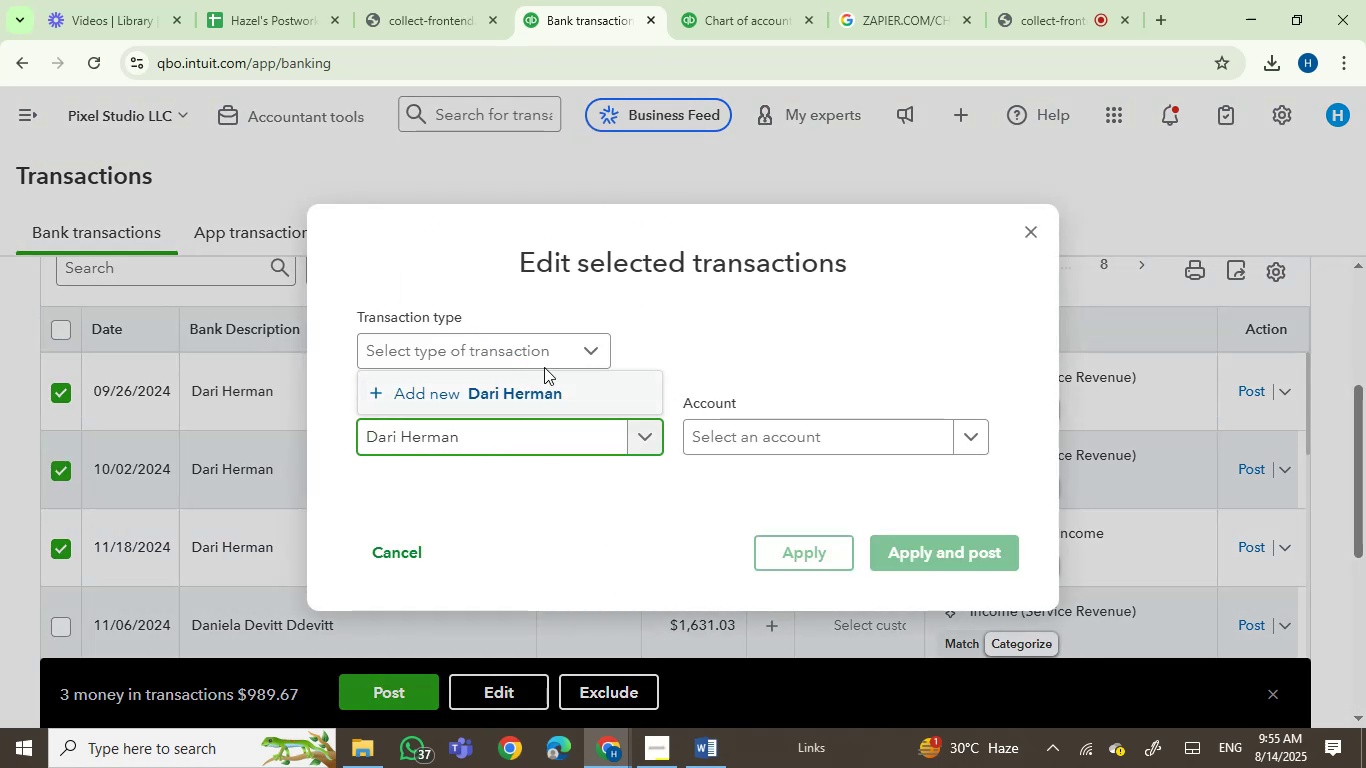 
left_click([509, 388])
 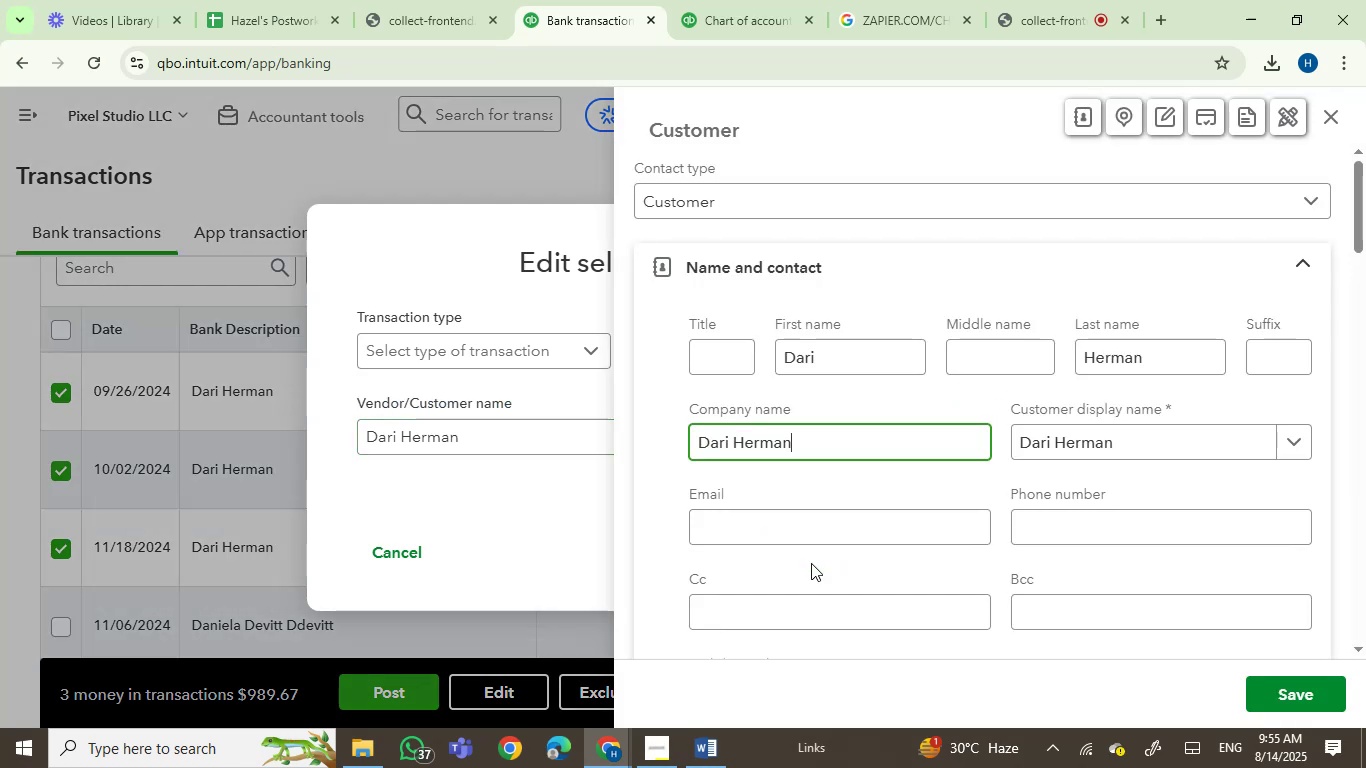 
left_click([1289, 697])
 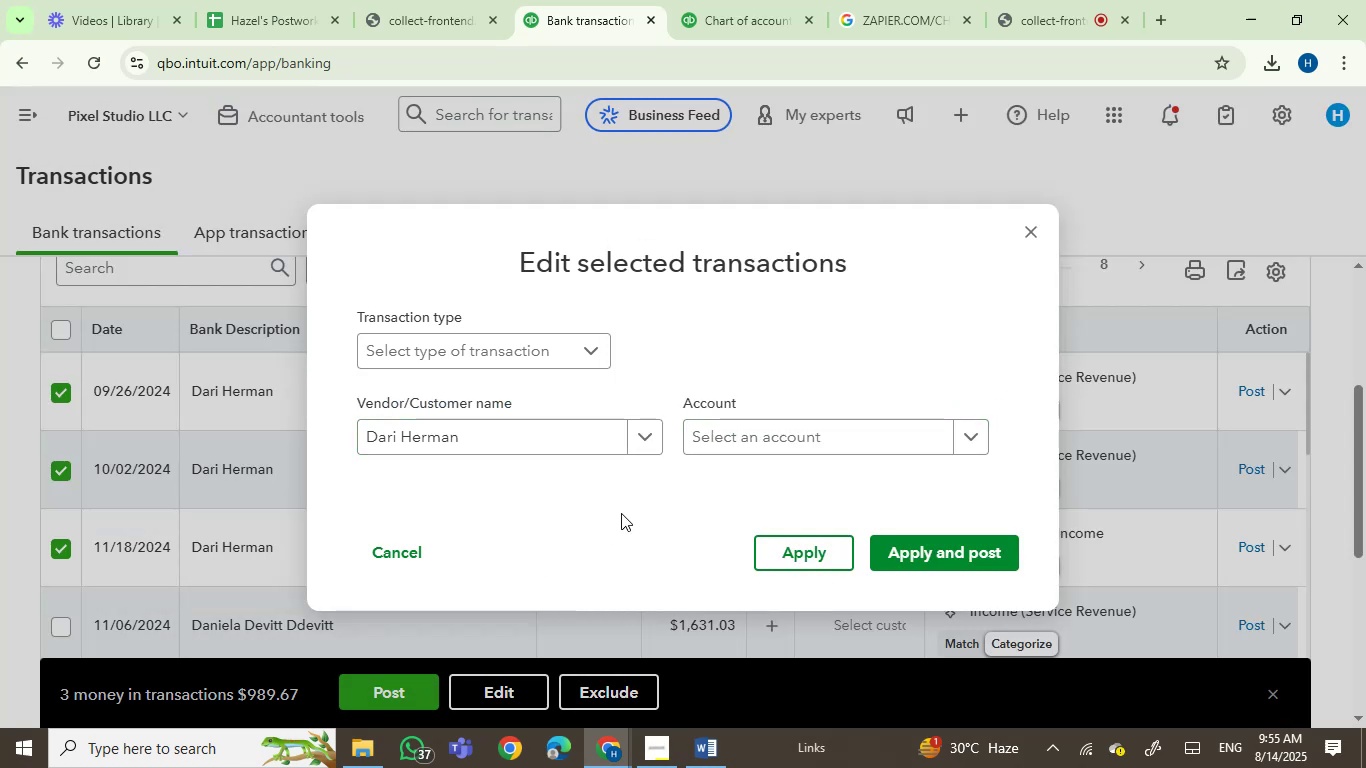 
left_click([757, 435])
 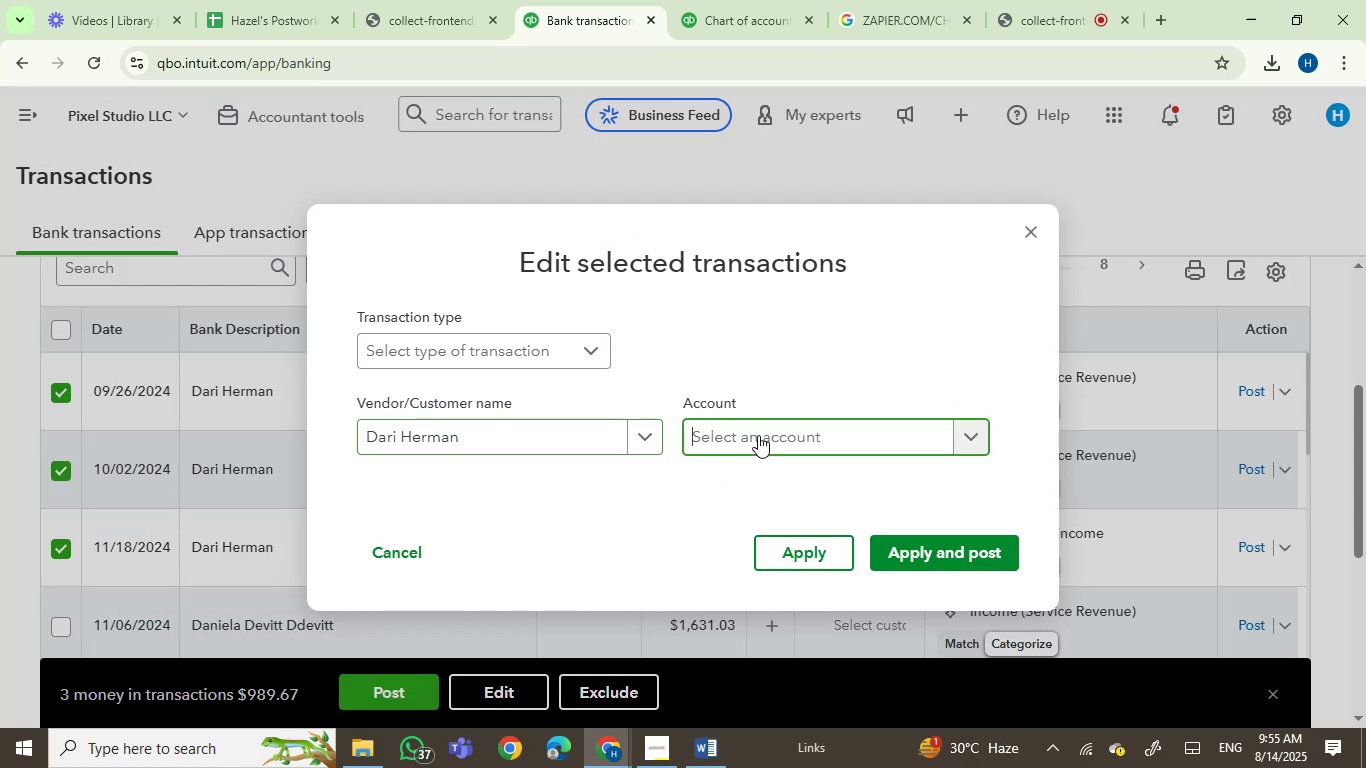 
mouse_move([746, 443])
 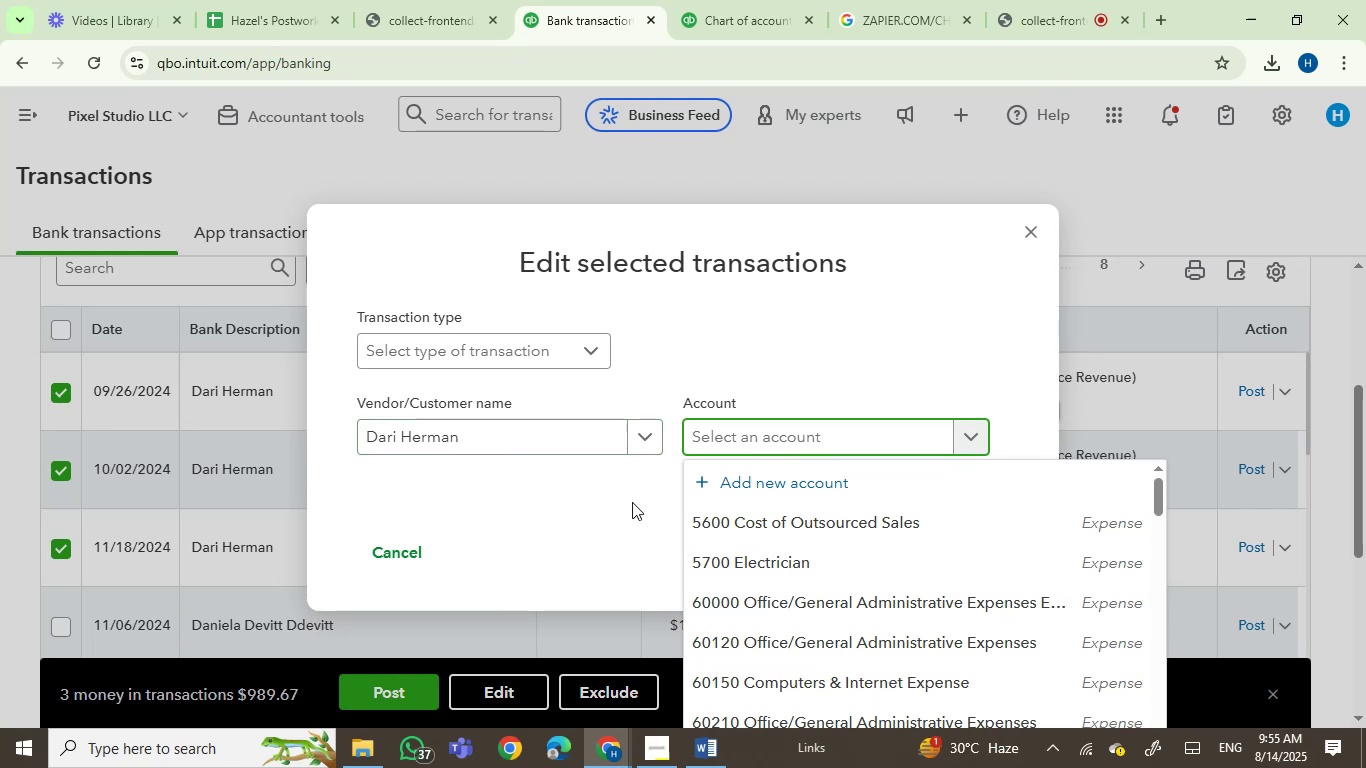 
type(po)
key(Backspace)
key(Backspace)
key(Backspace)
type(po)
key(Backspace)
key(Backspace)
type(serv)
 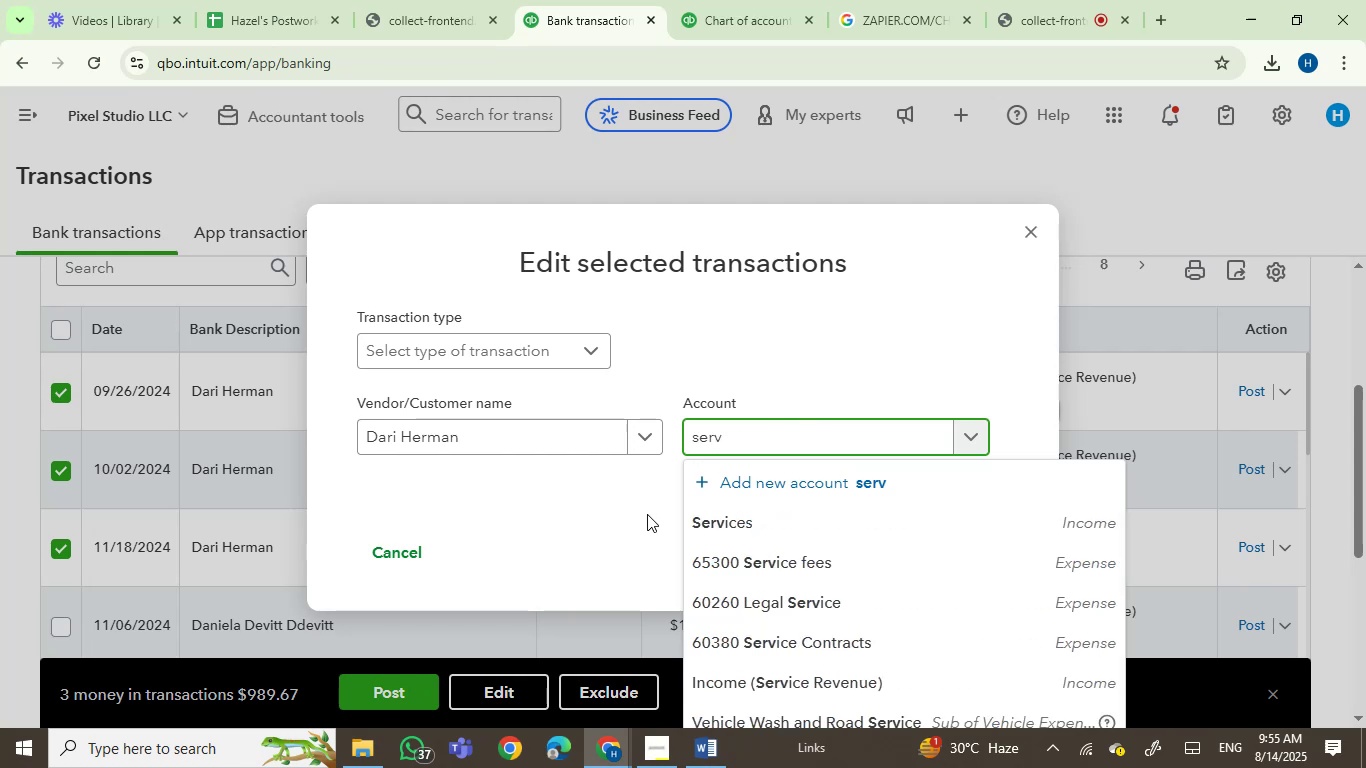 
left_click([745, 526])
 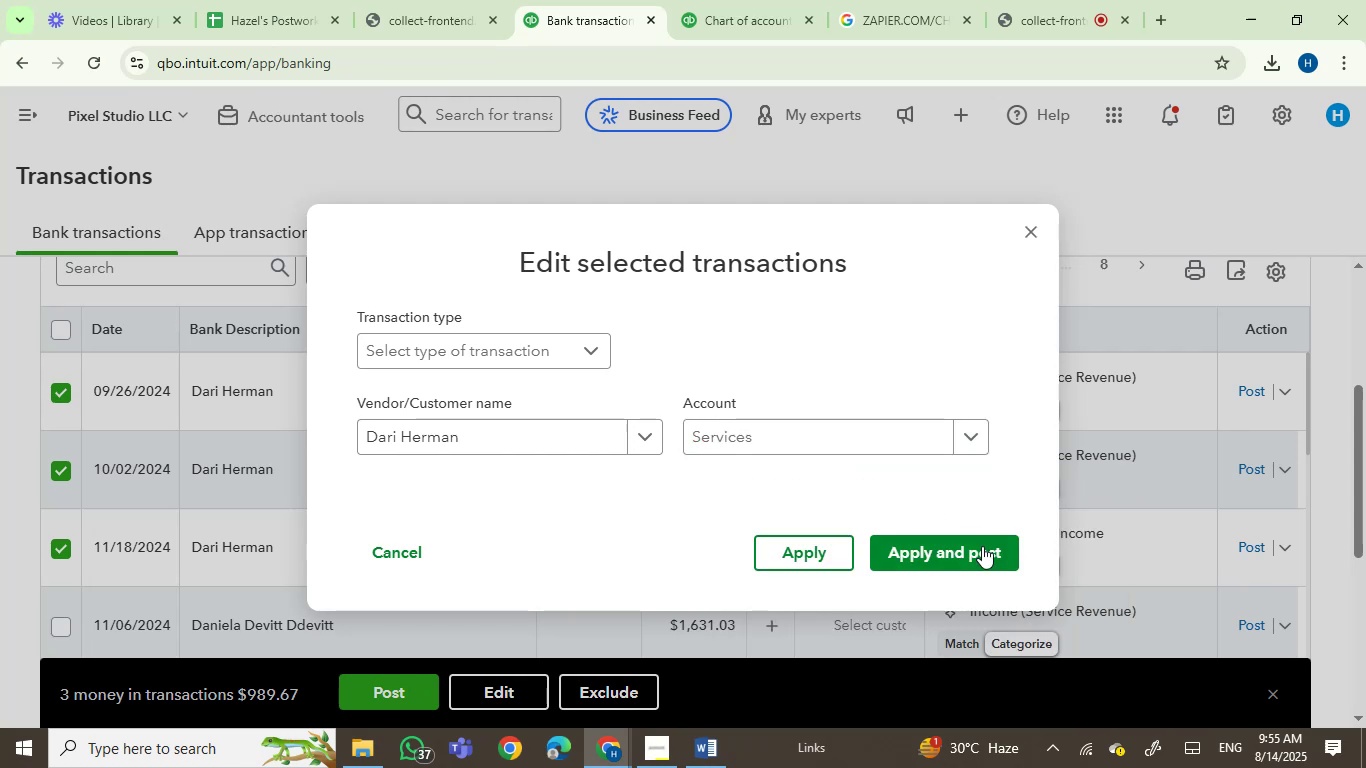 
left_click([975, 562])
 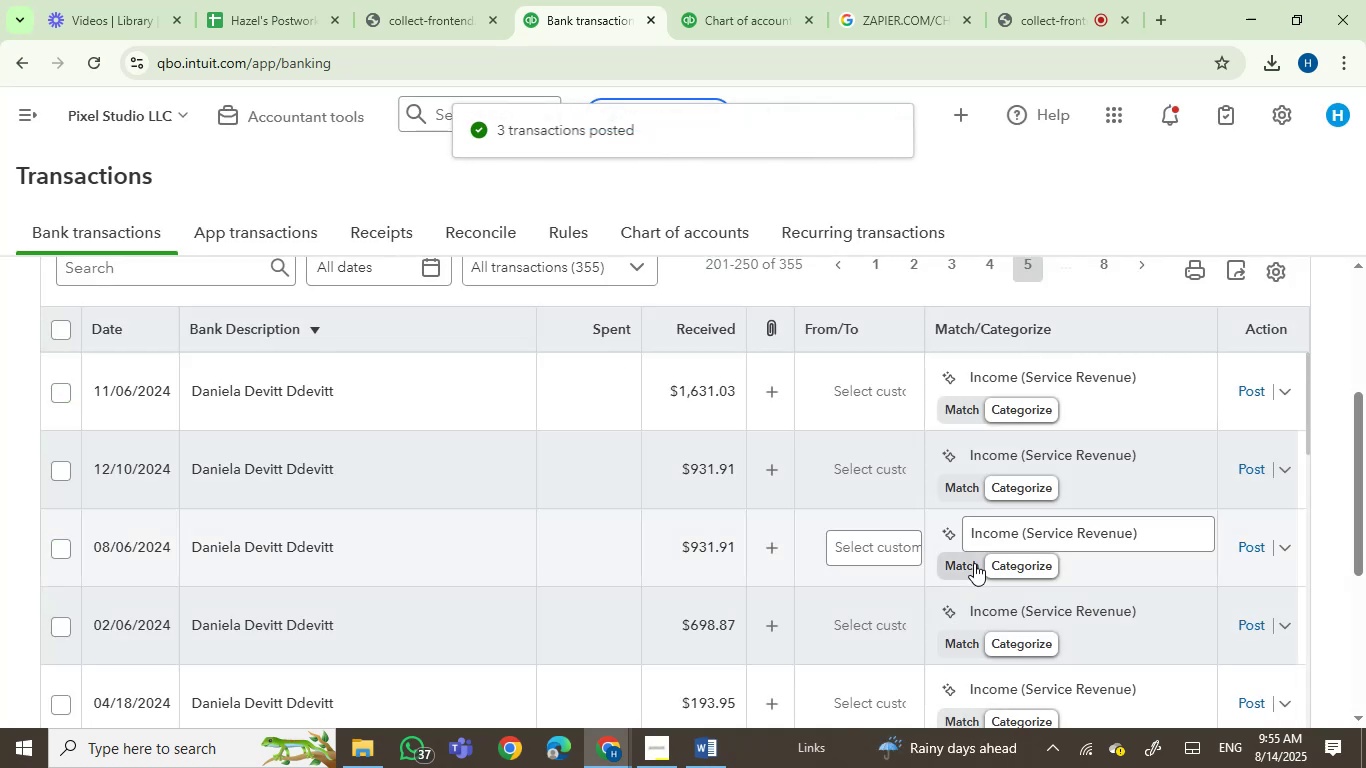 
wait(8.4)
 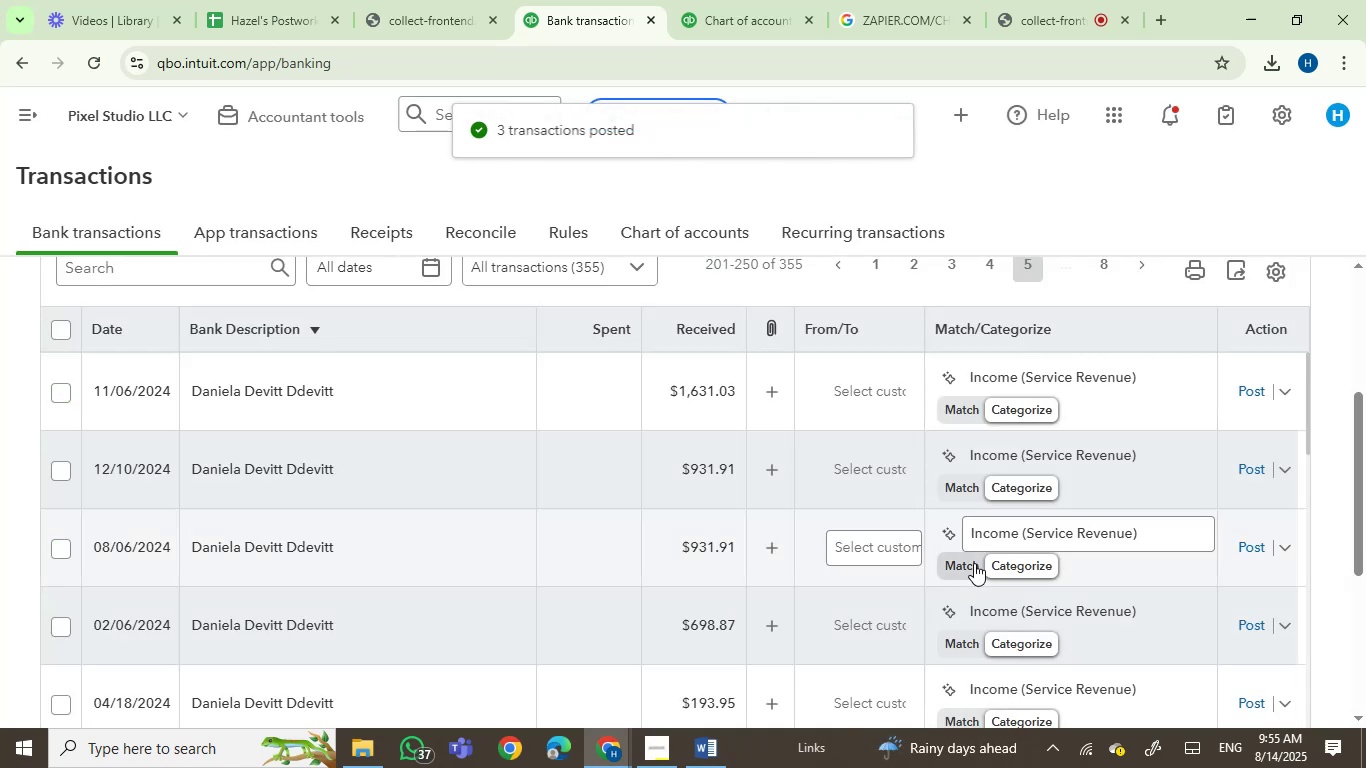 
scroll: coordinate [451, 621], scroll_direction: down, amount: 4.0
 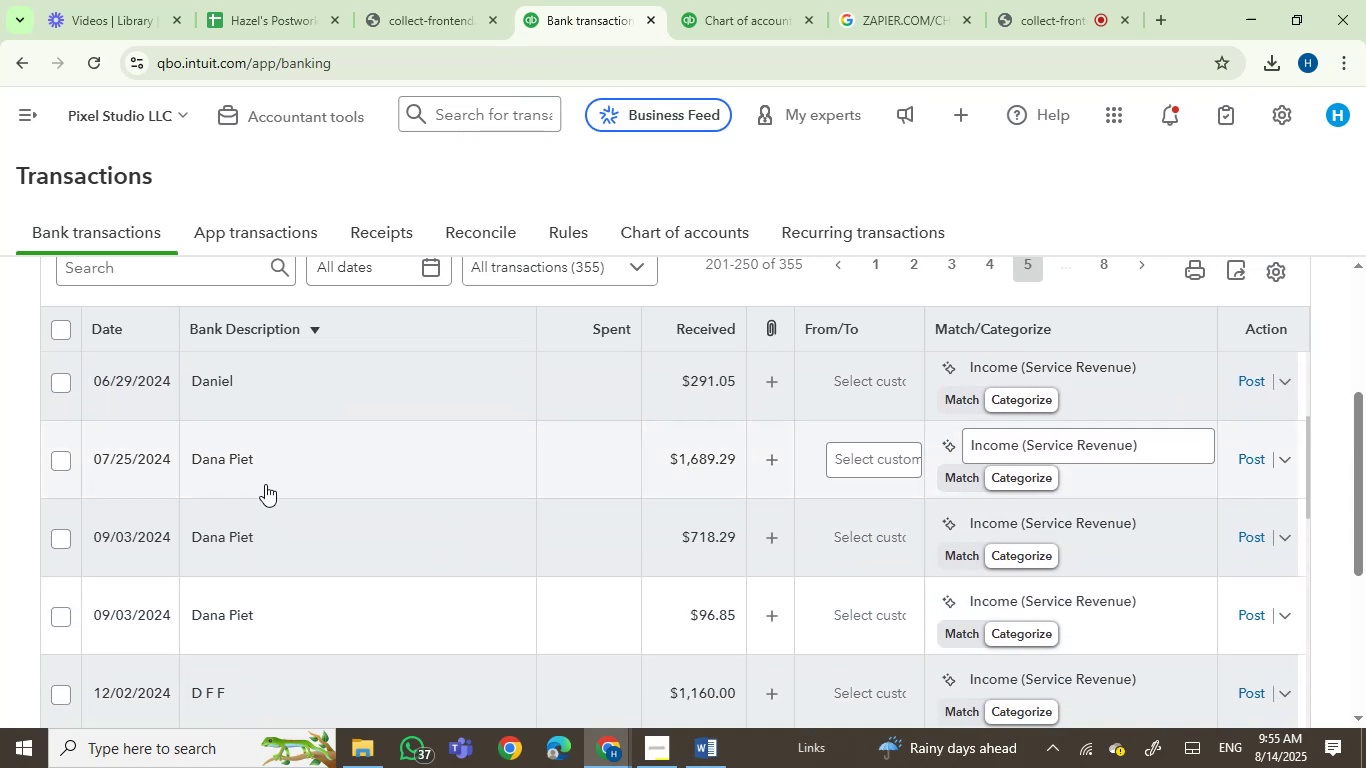 
mouse_move([242, 459])
 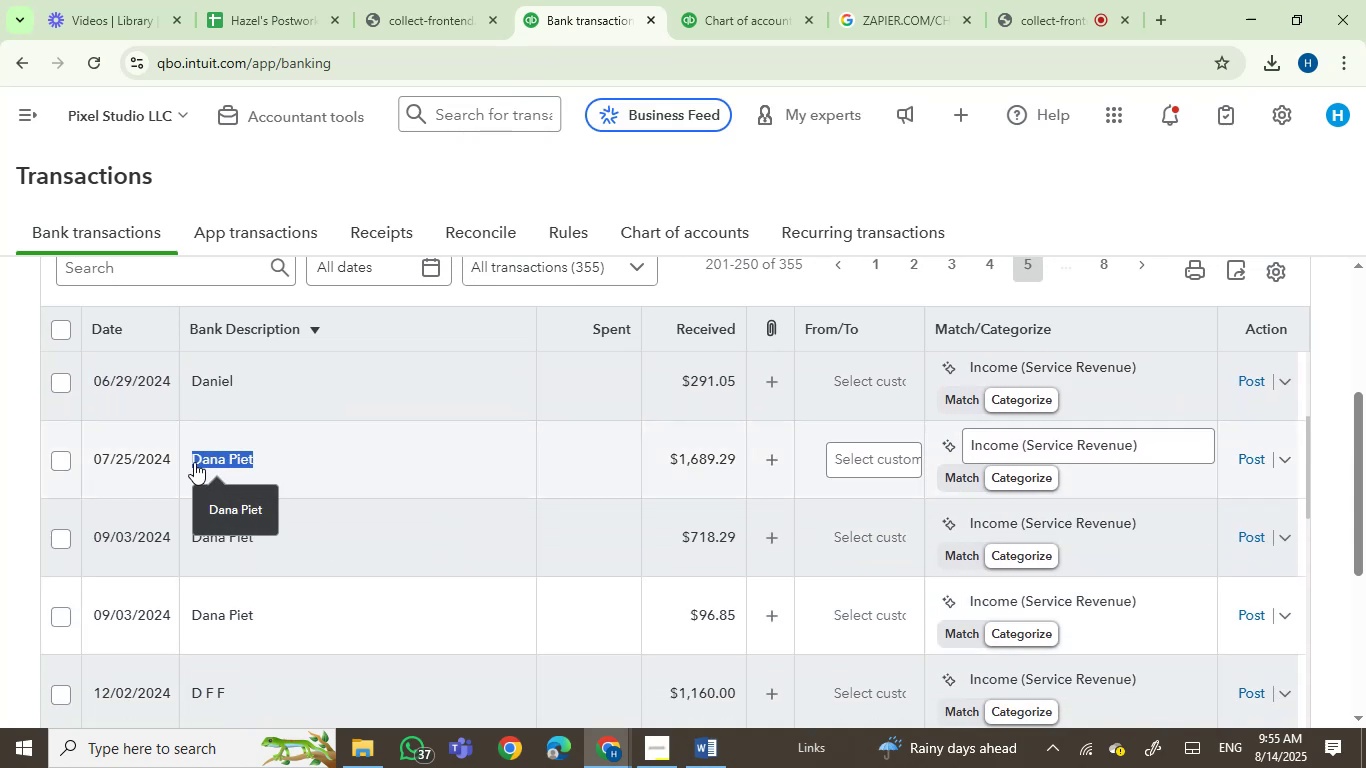 
key(Control+C)
 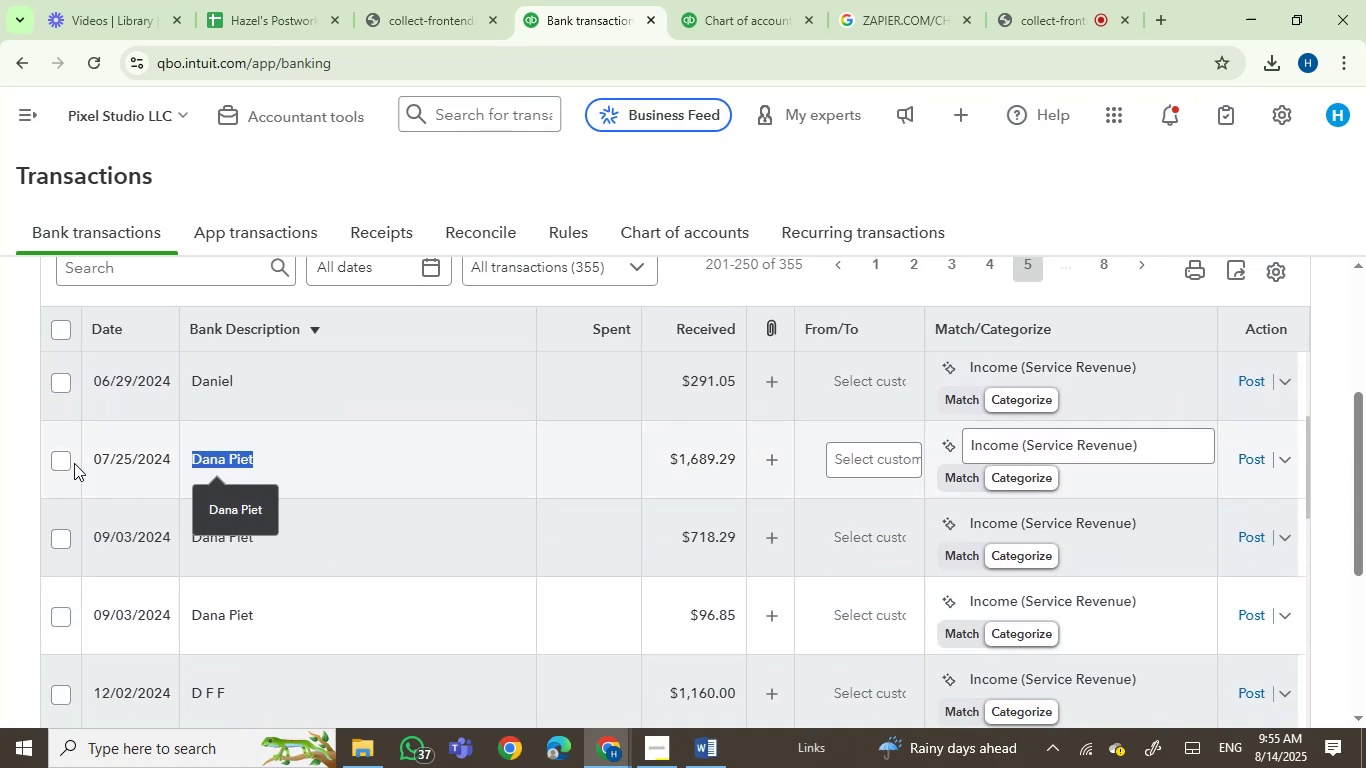 
left_click([43, 453])
 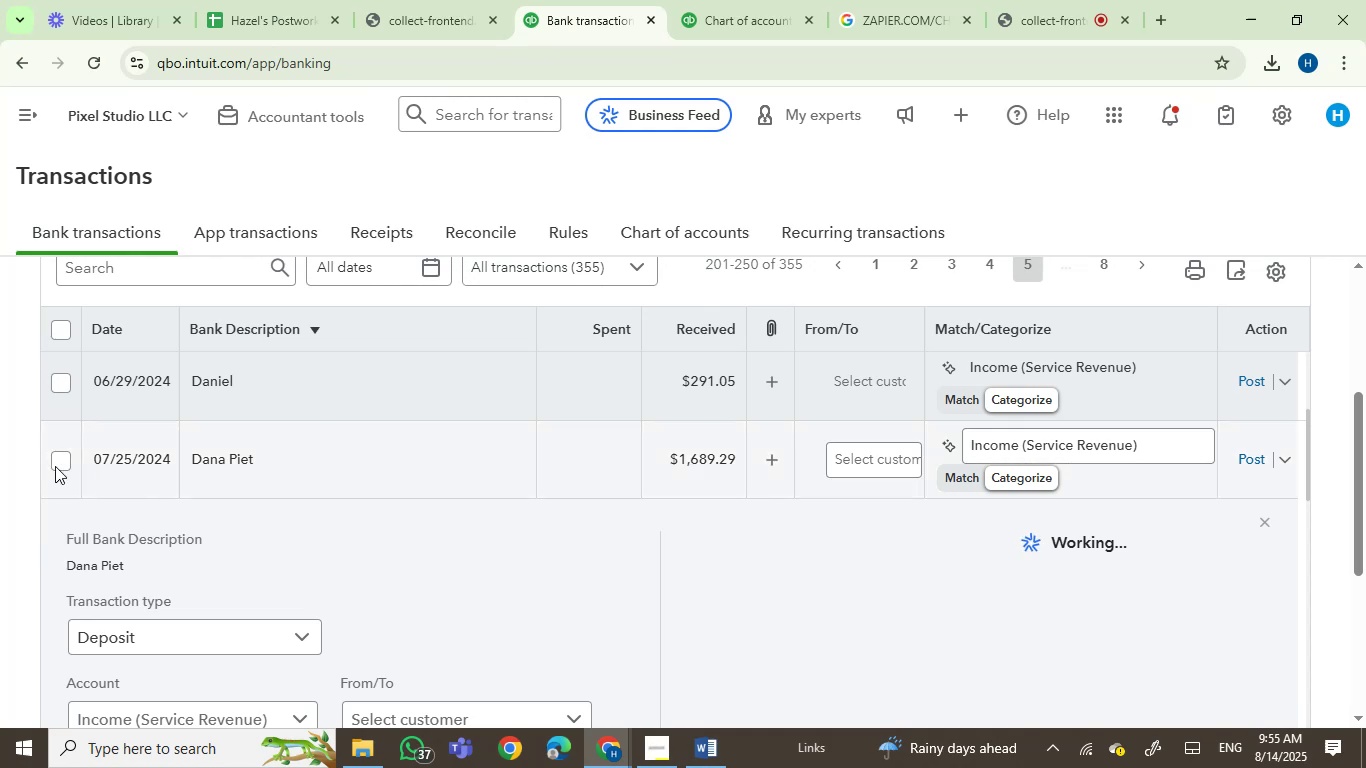 
left_click([44, 458])
 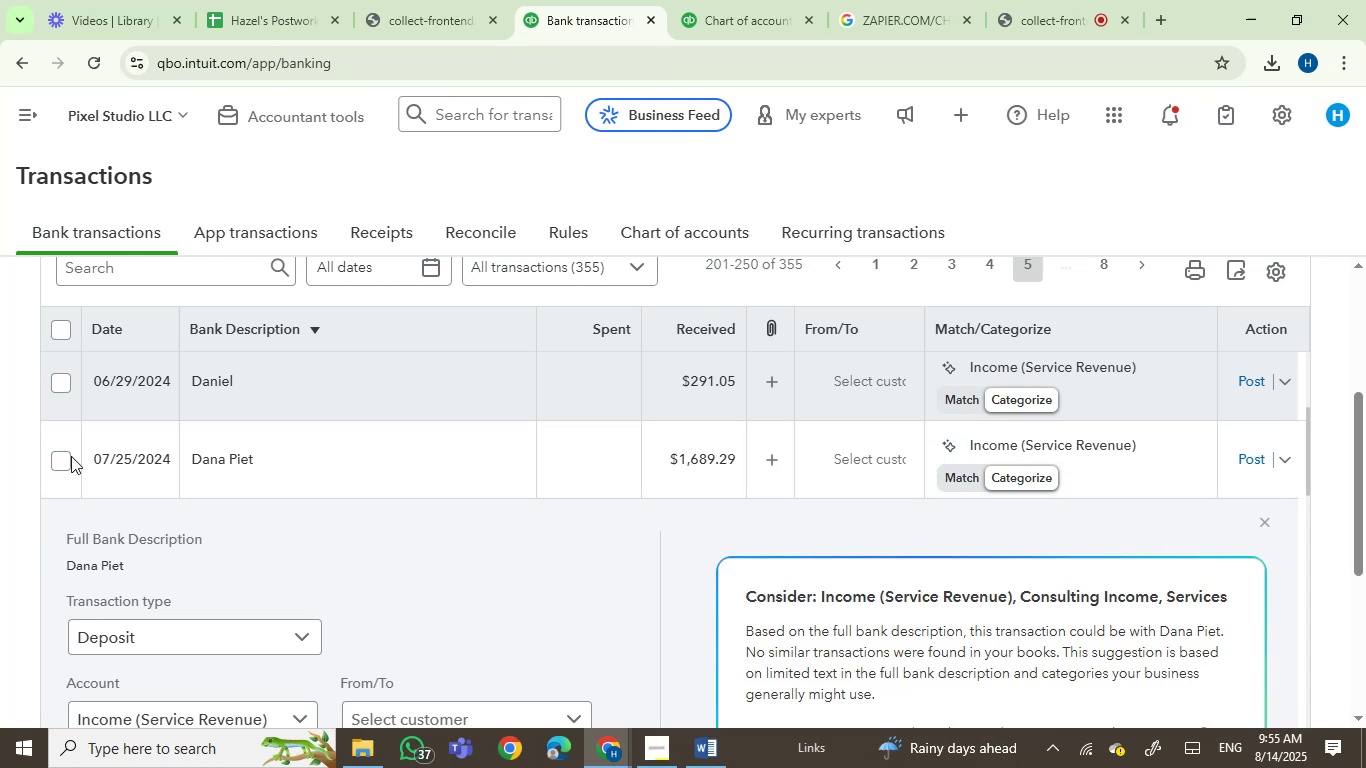 
triple_click([62, 460])
 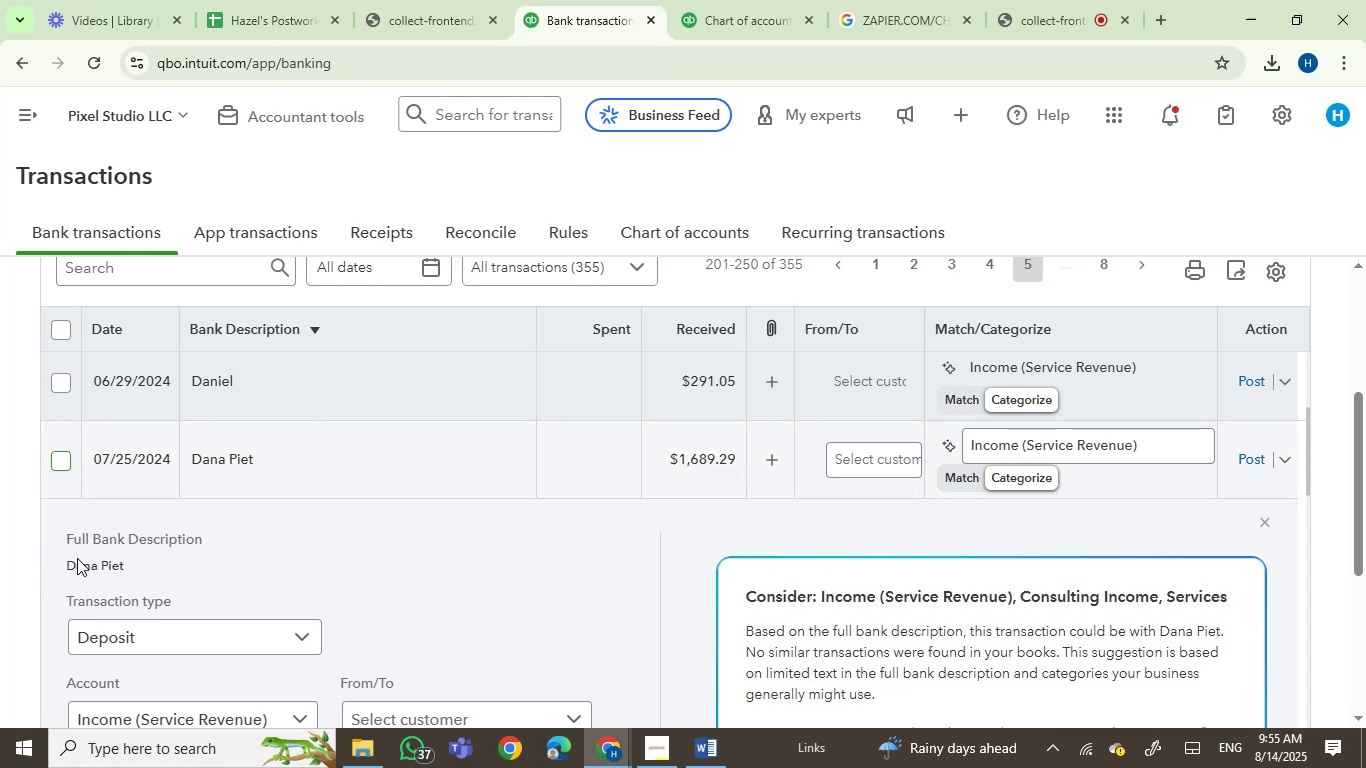 
left_click([69, 537])
 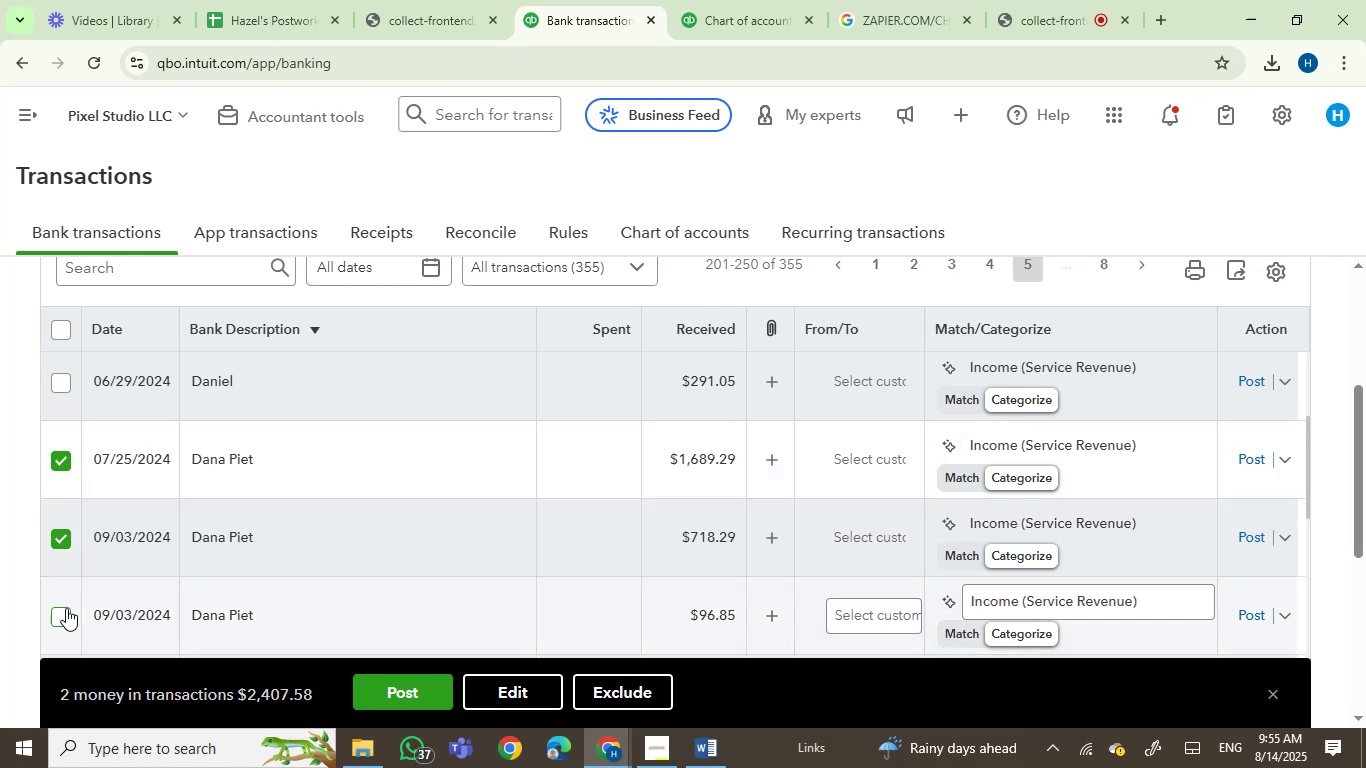 
left_click([66, 608])
 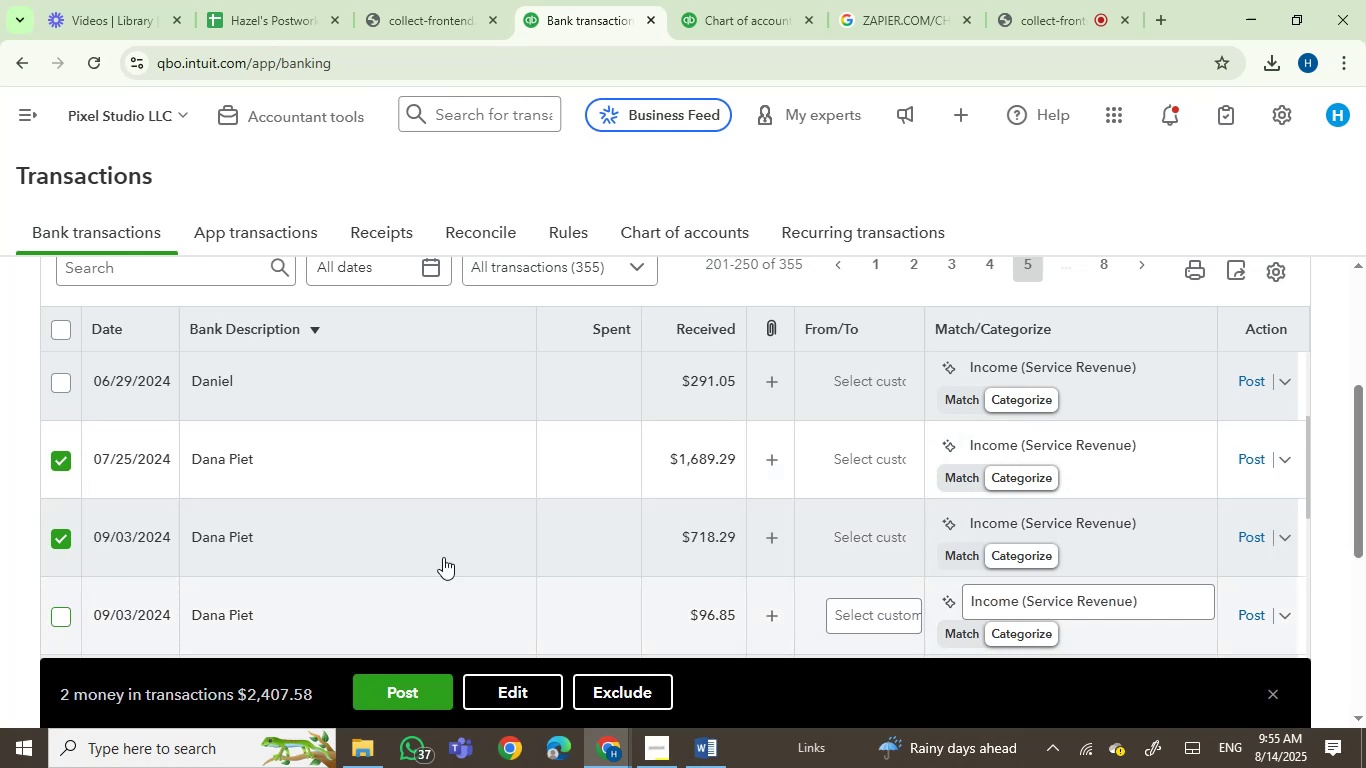 
scroll: coordinate [461, 557], scroll_direction: down, amount: 1.0
 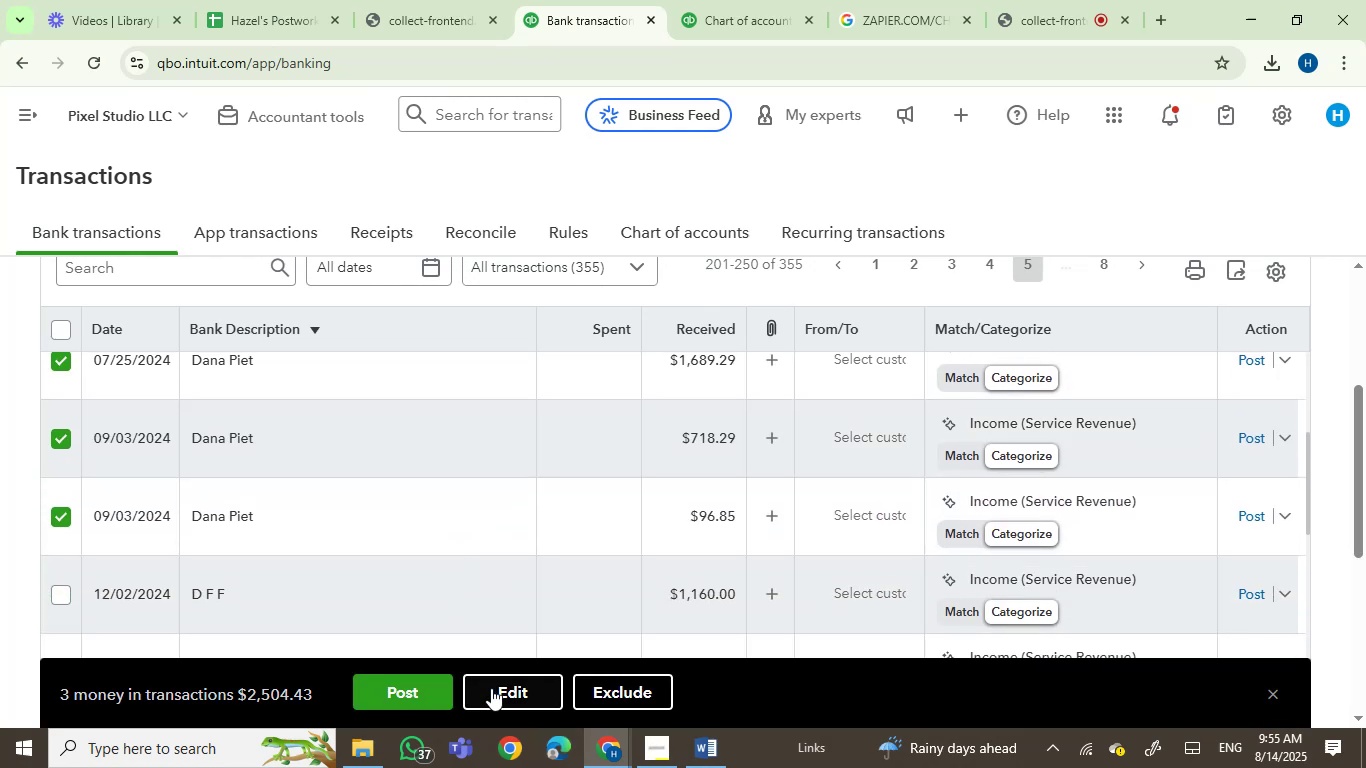 
left_click([490, 689])
 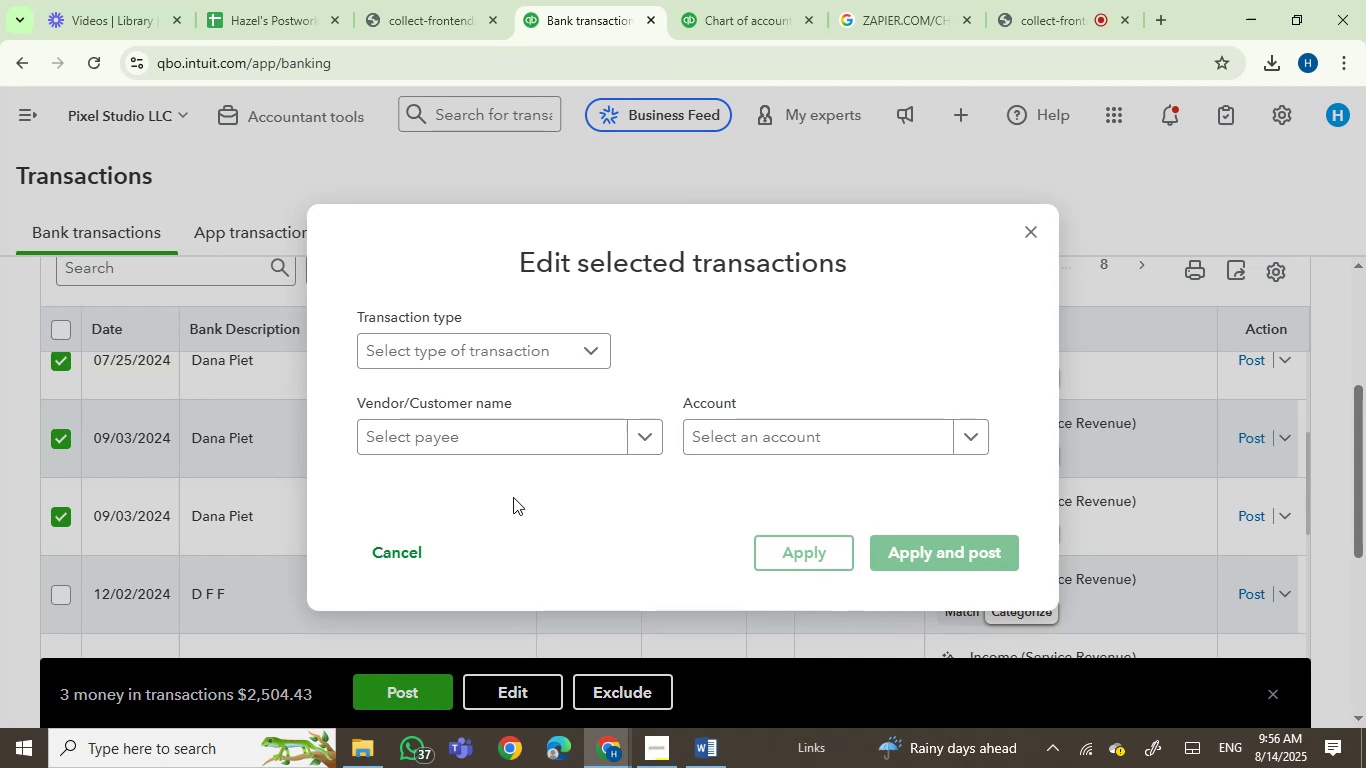 
left_click([497, 446])
 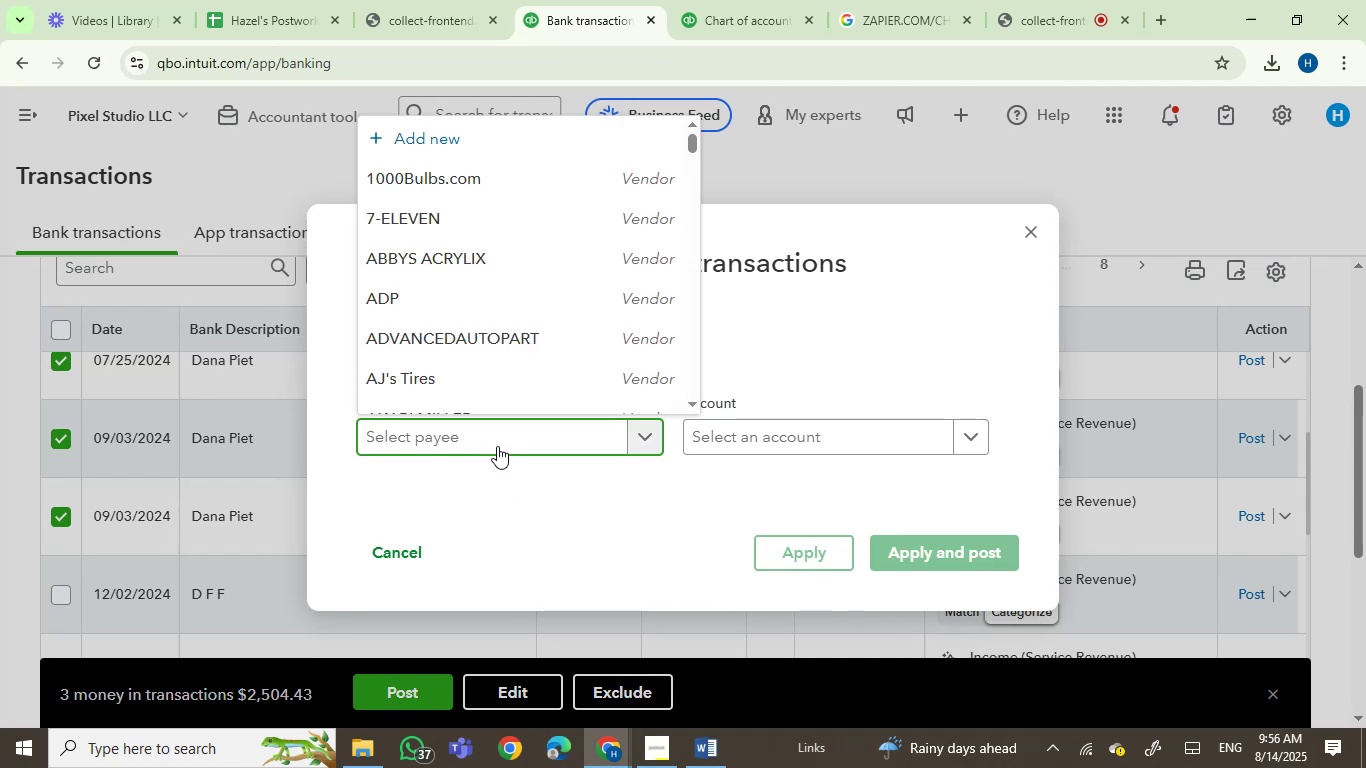 
key(Control+V)
 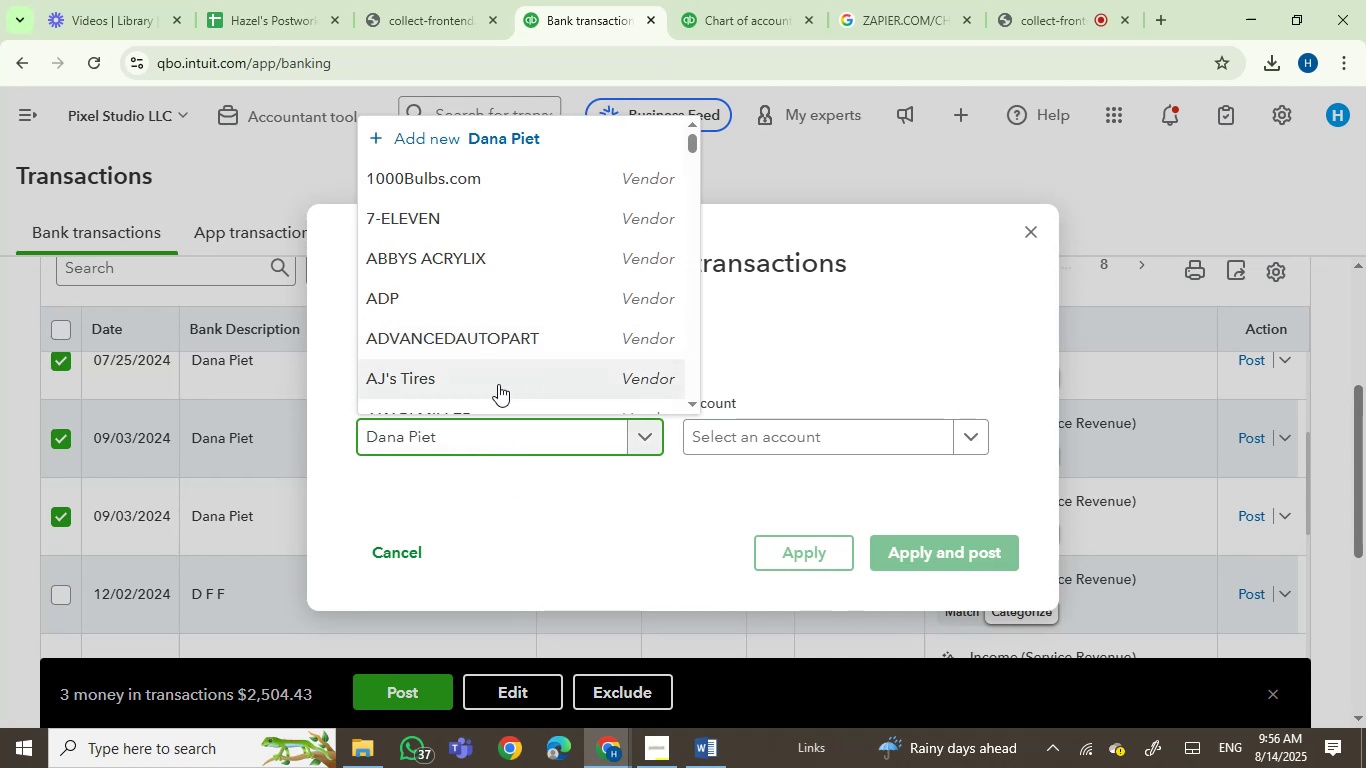 
left_click([481, 390])
 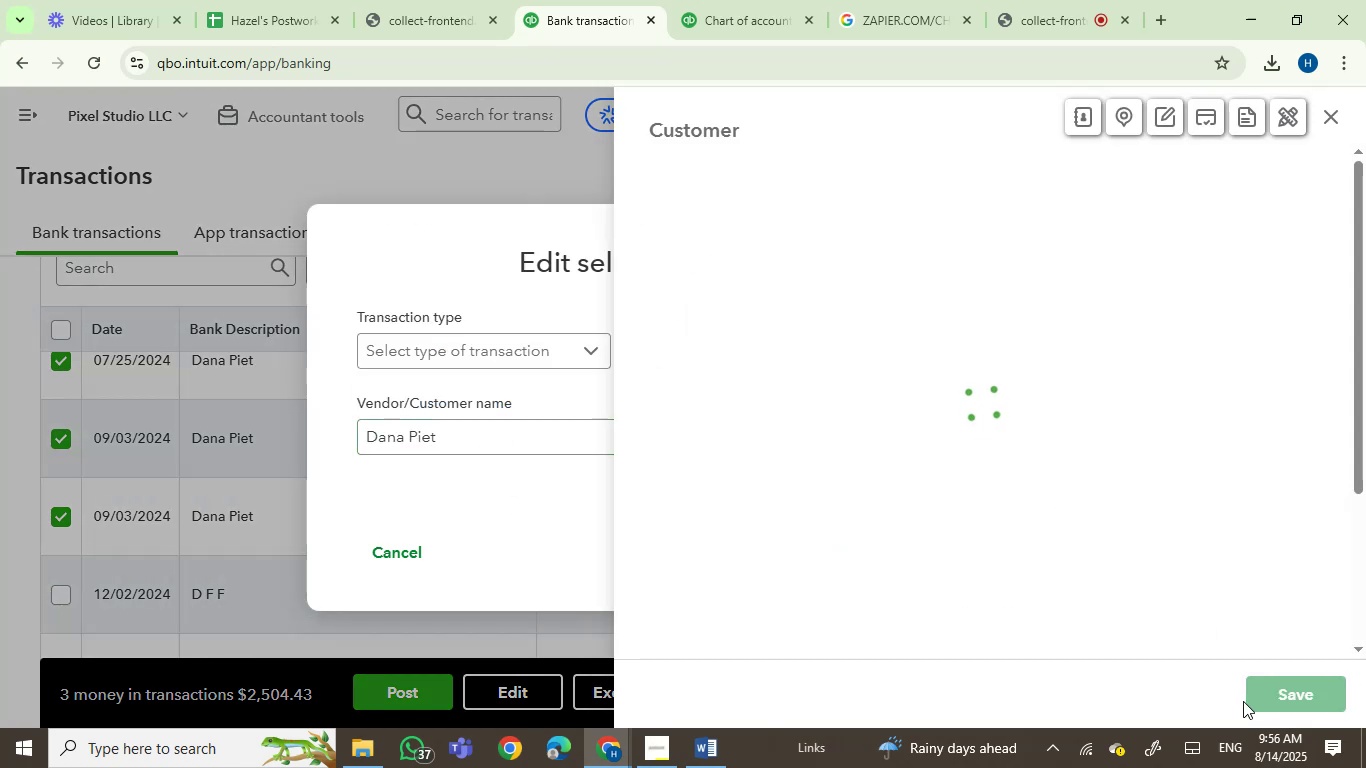 
left_click([1276, 700])
 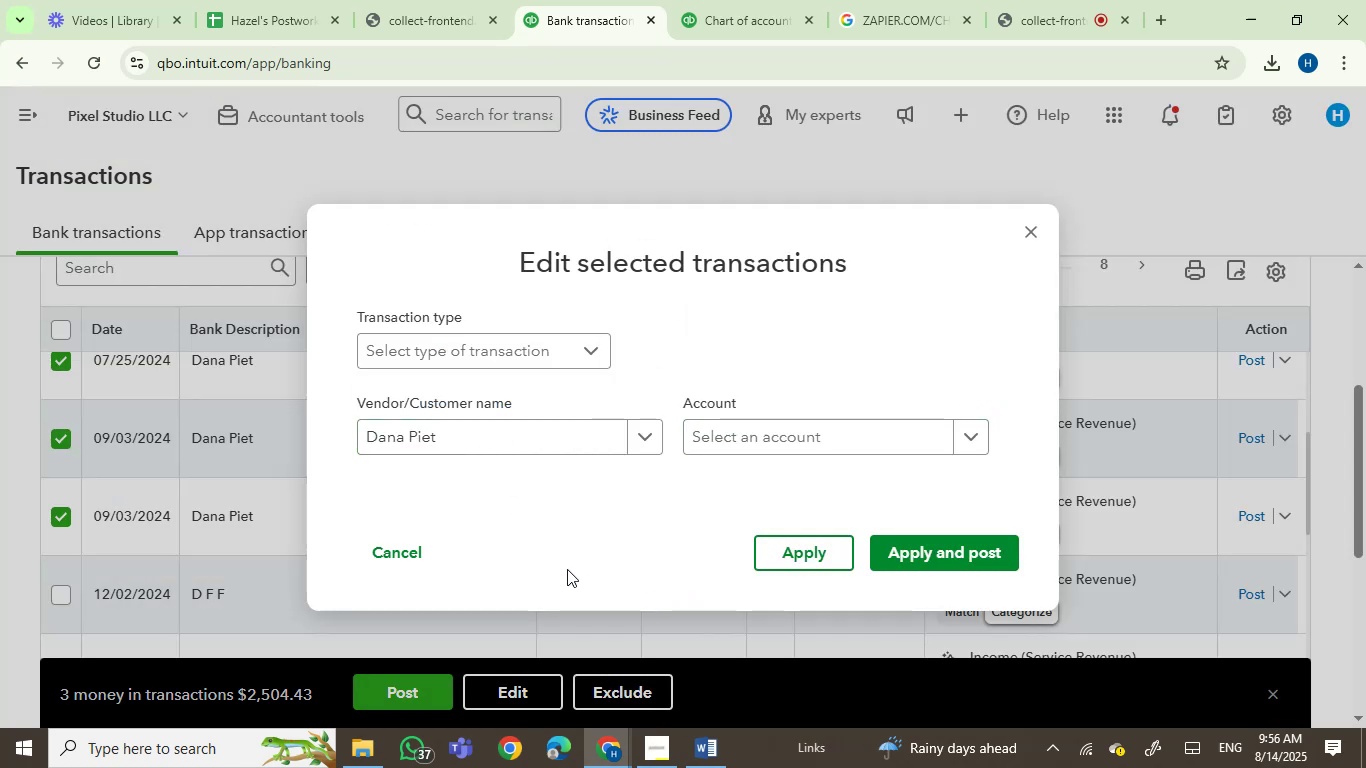 
left_click([749, 435])
 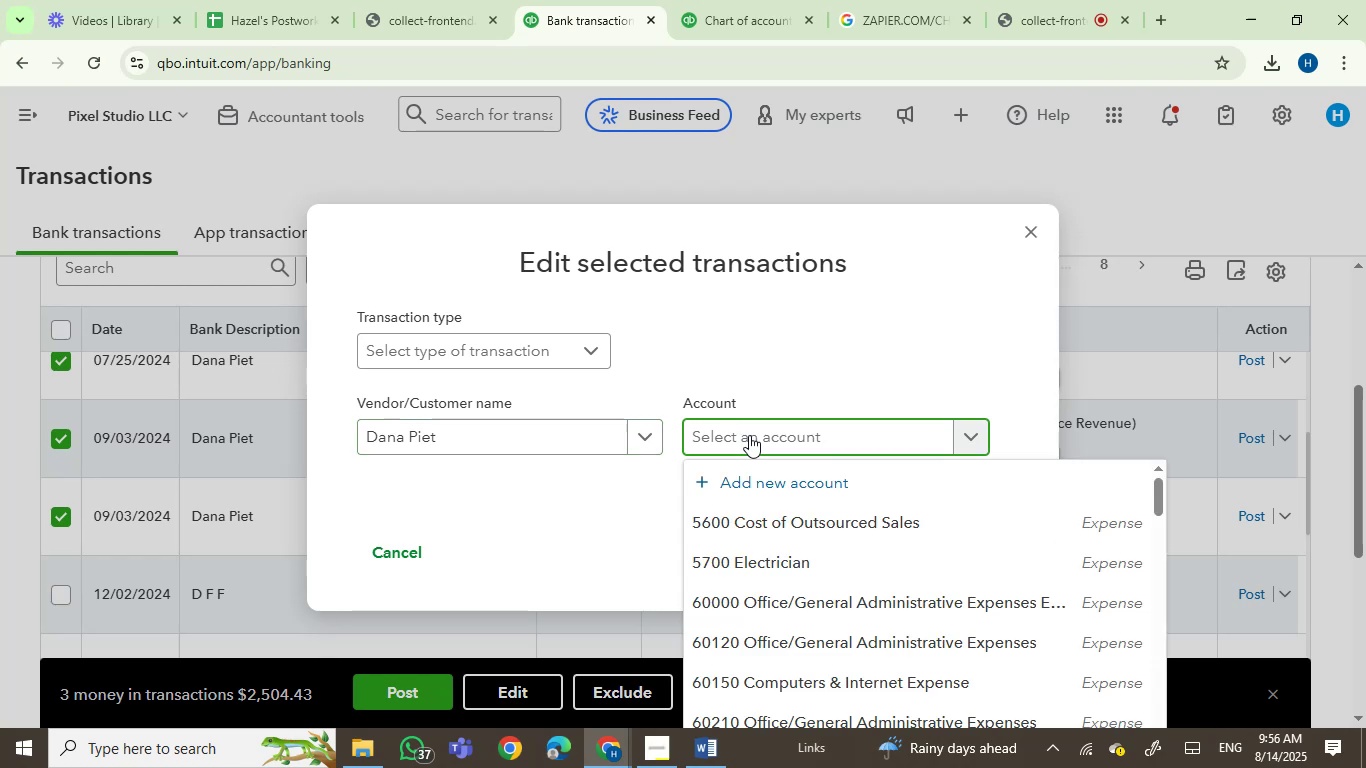 
type(serv)
 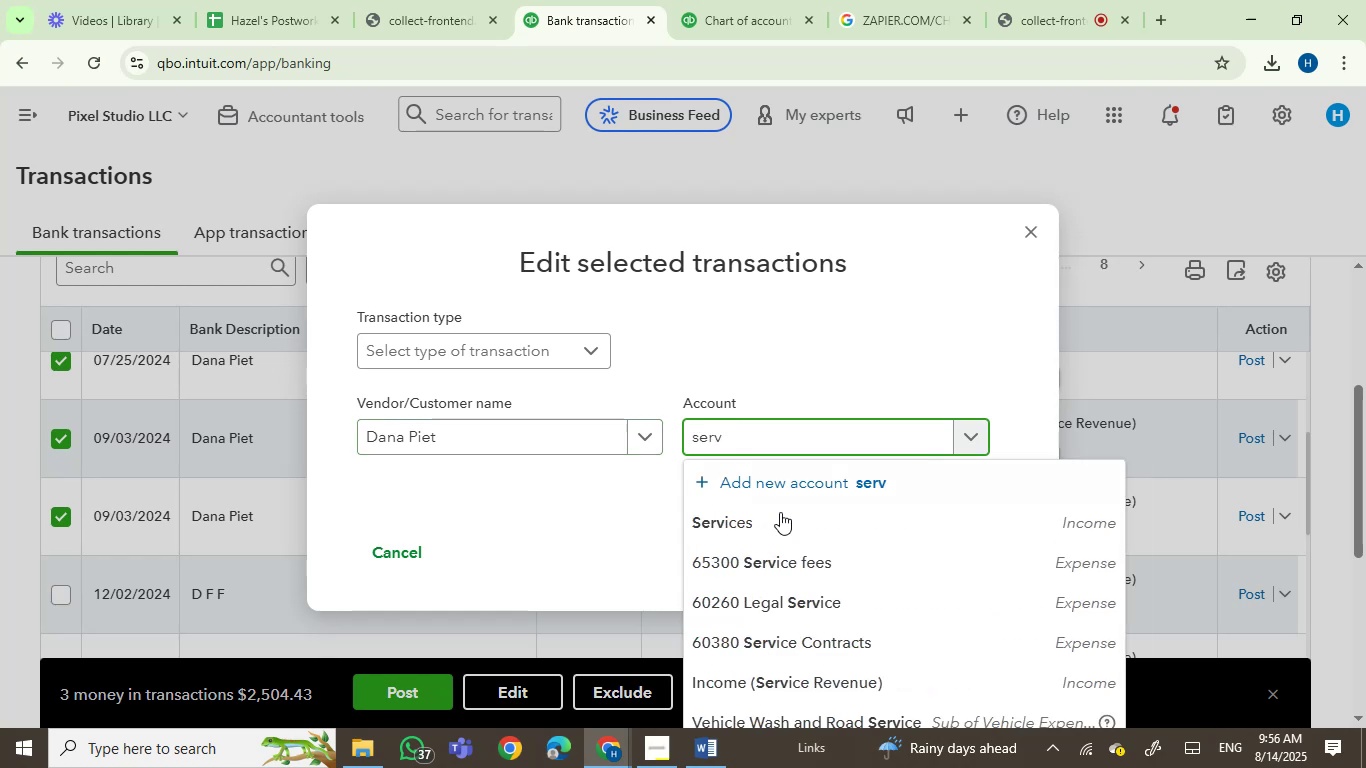 
left_click([781, 525])
 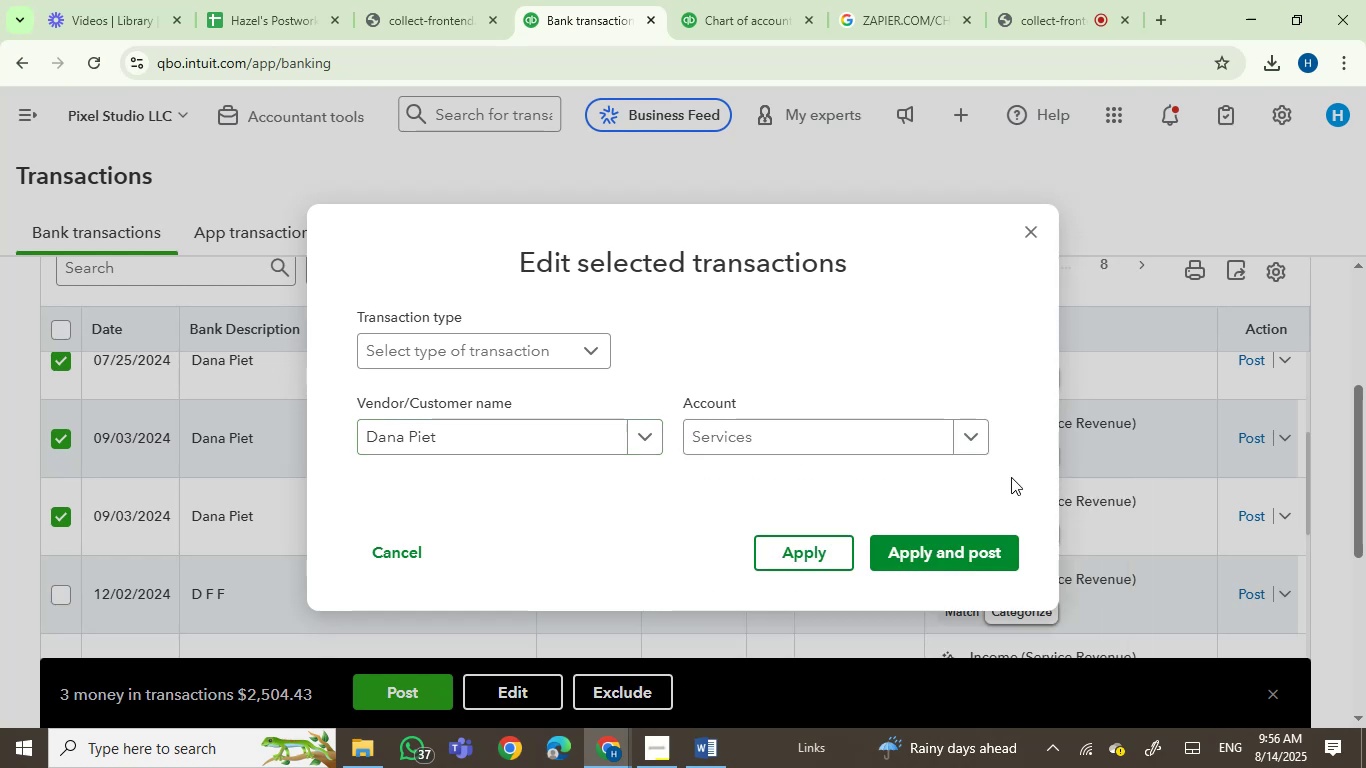 
mouse_move([938, 559])
 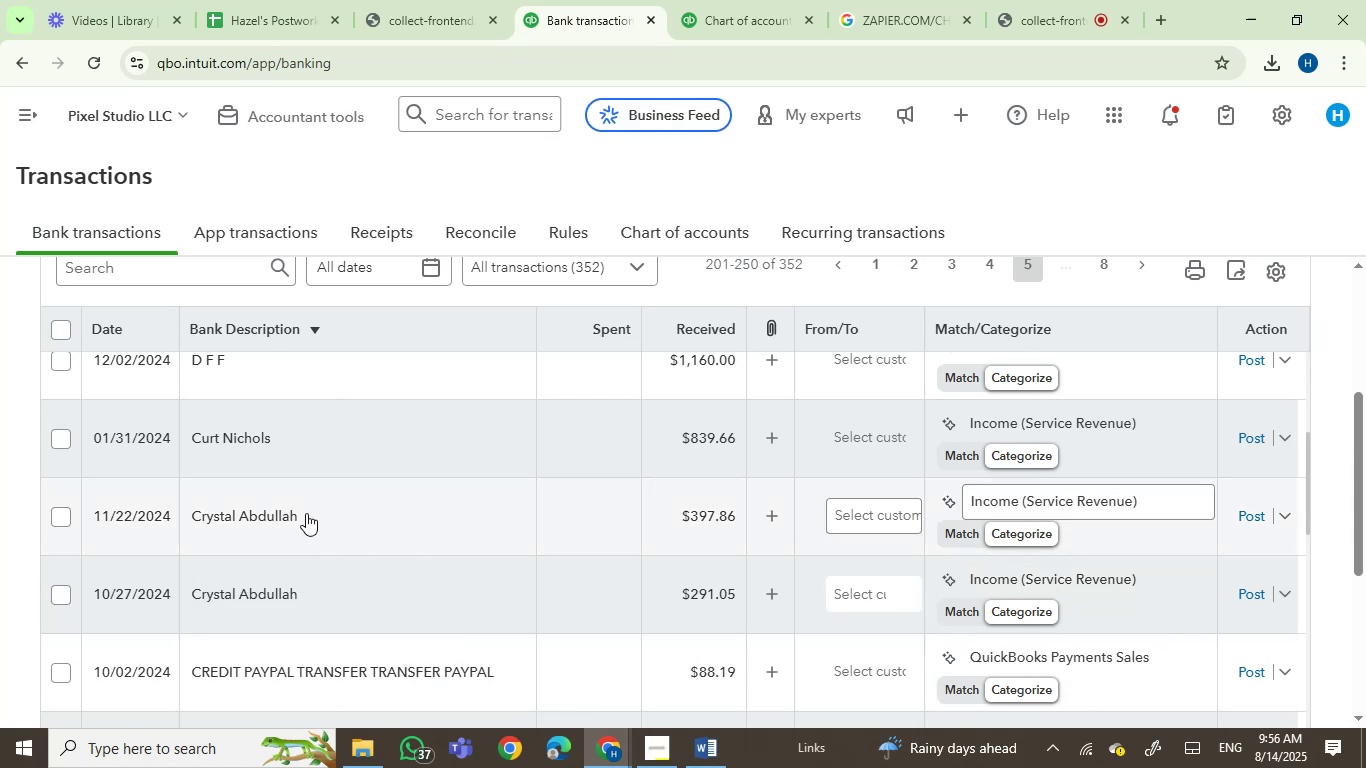 
key(Control+C)
 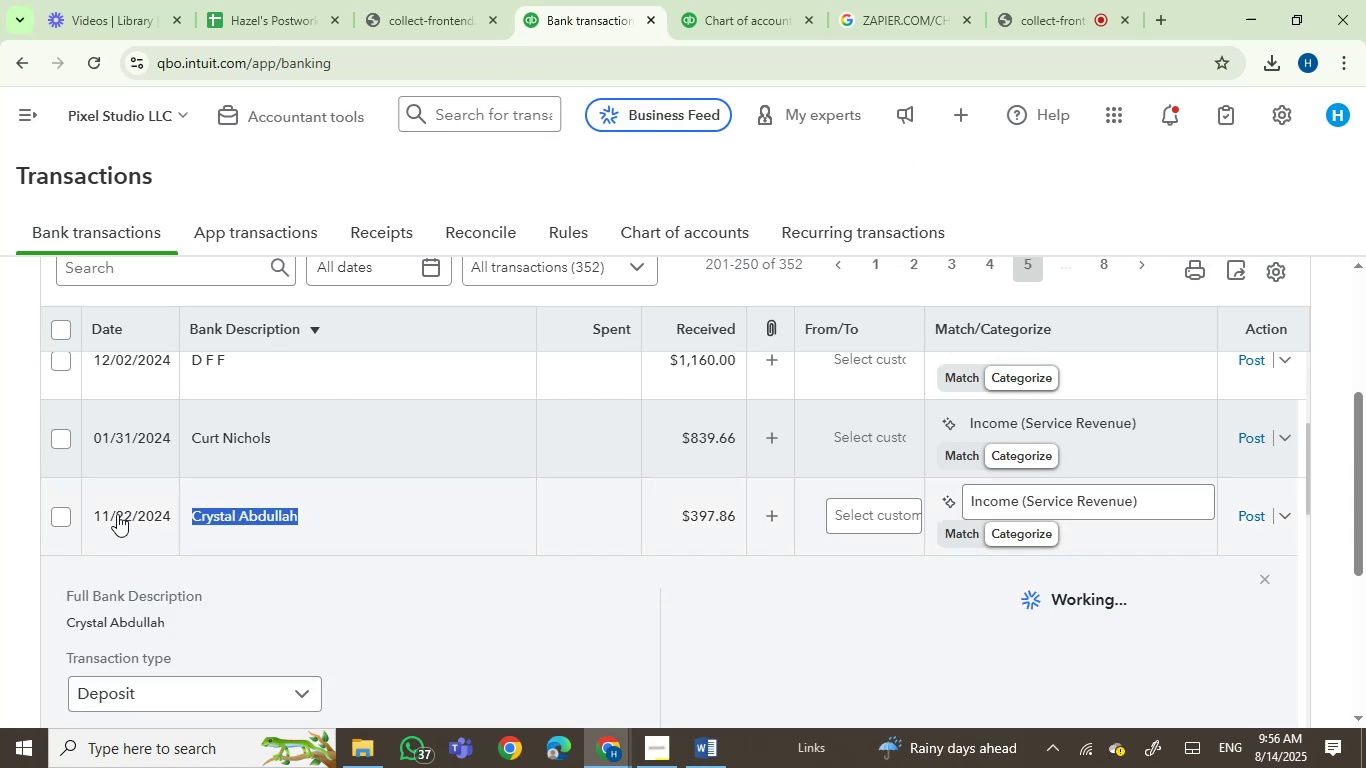 
left_click([56, 512])
 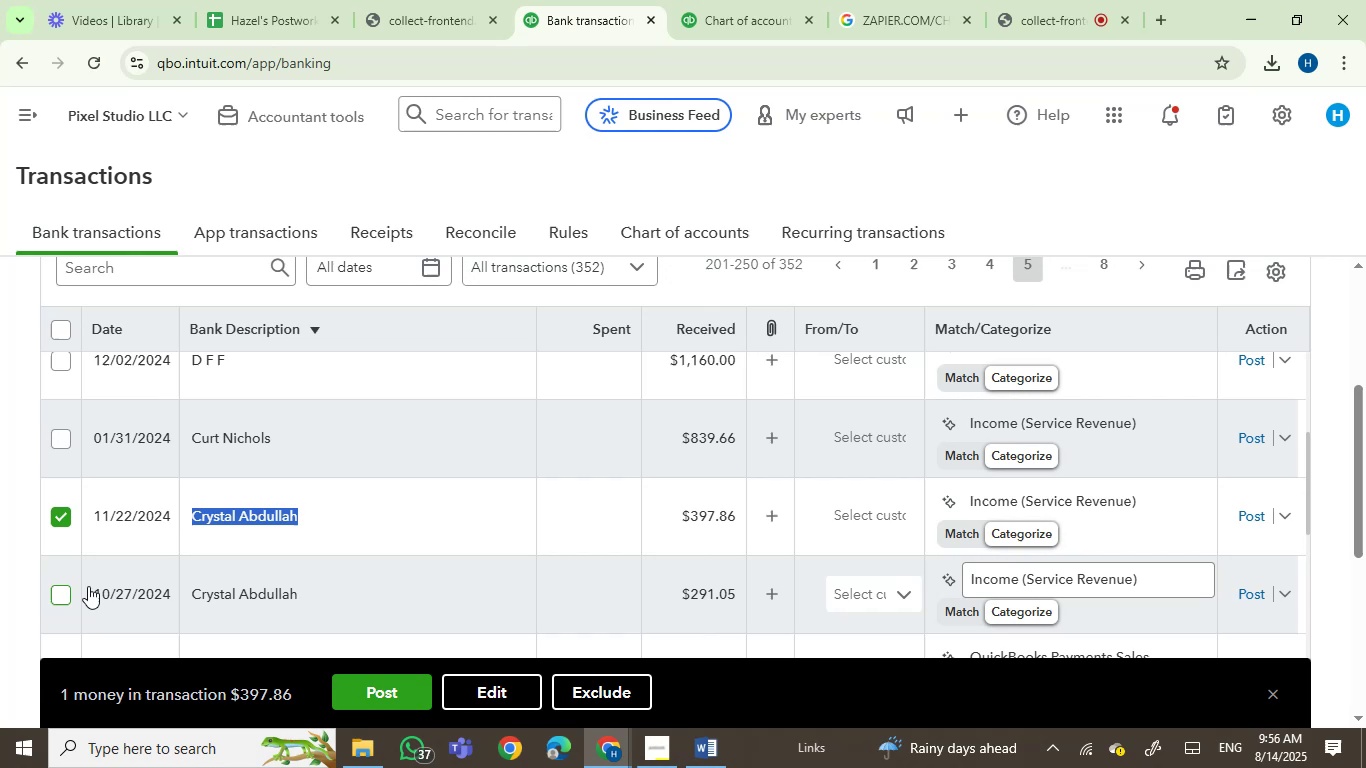 
left_click([55, 590])
 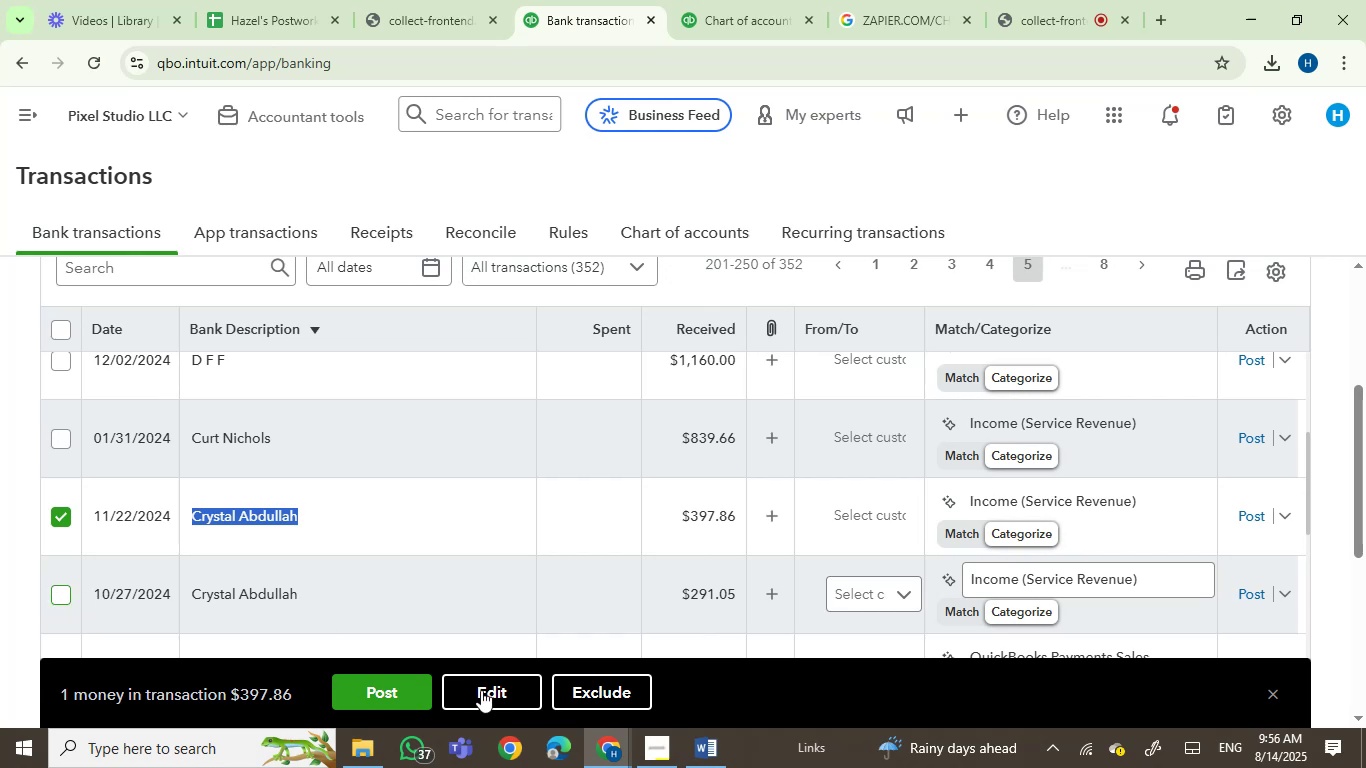 
left_click([493, 693])
 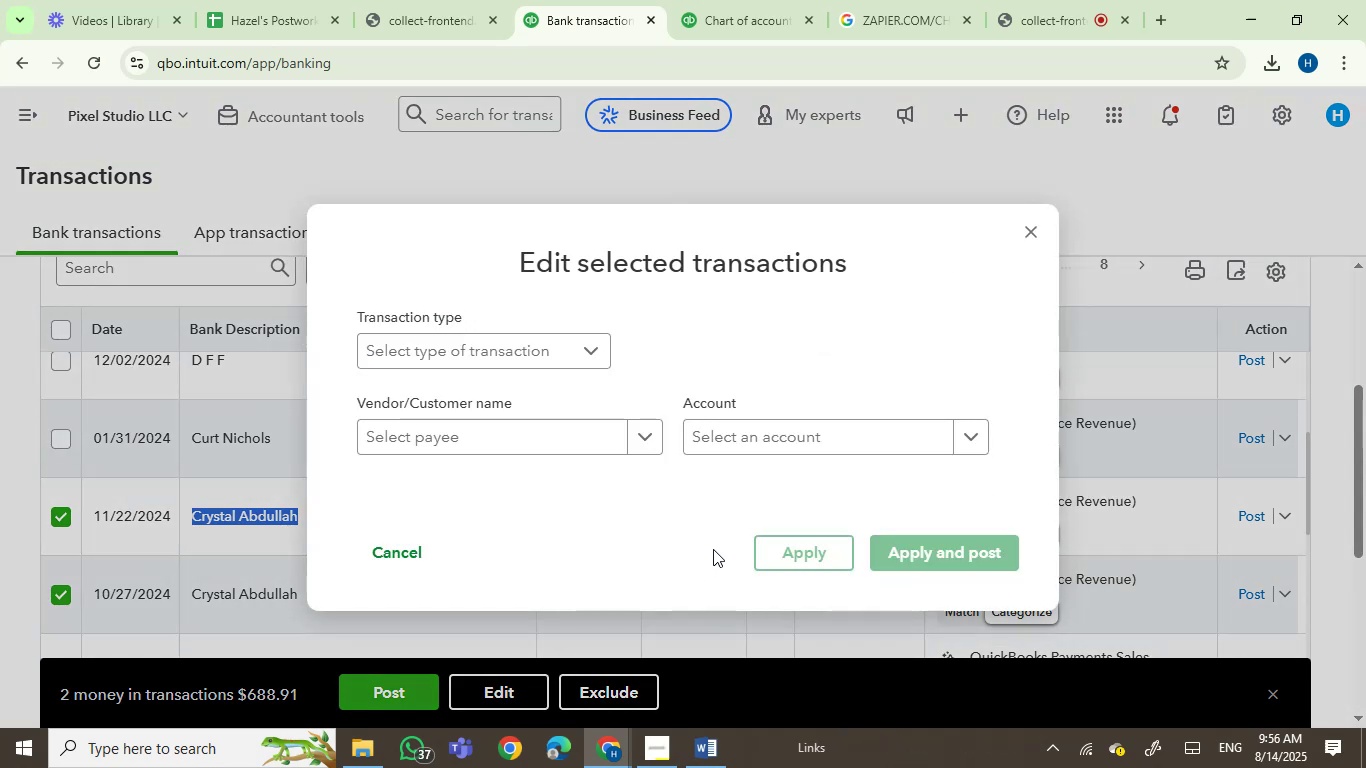 
left_click([575, 436])
 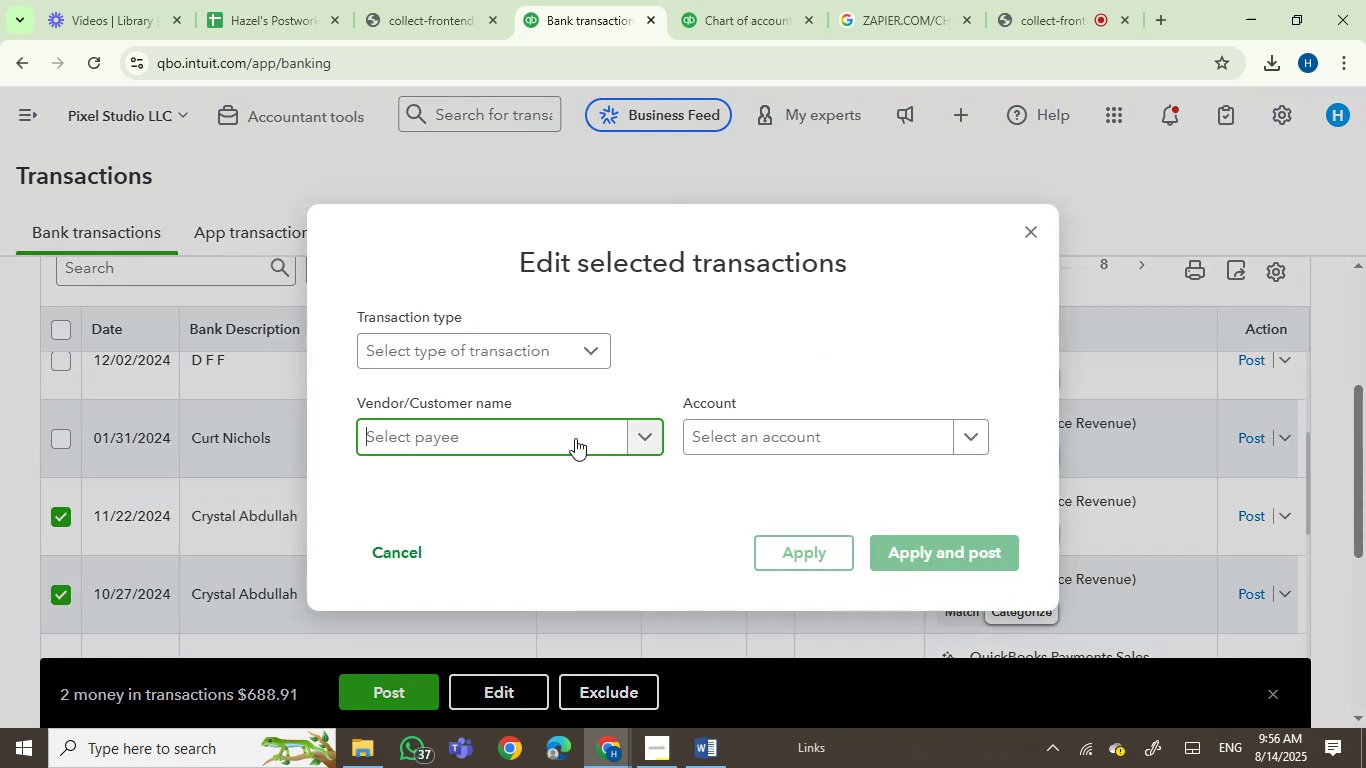 
key(Control+V)
 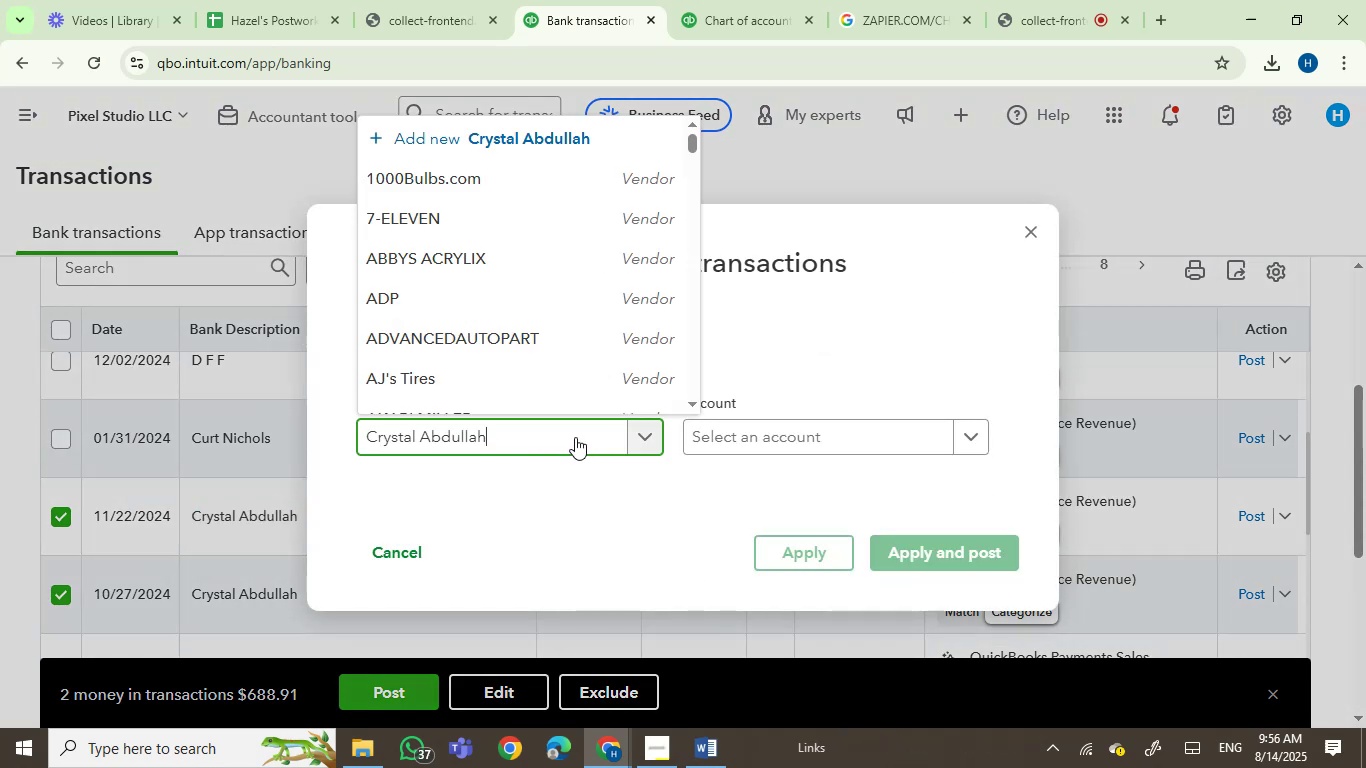 
left_click([465, 383])
 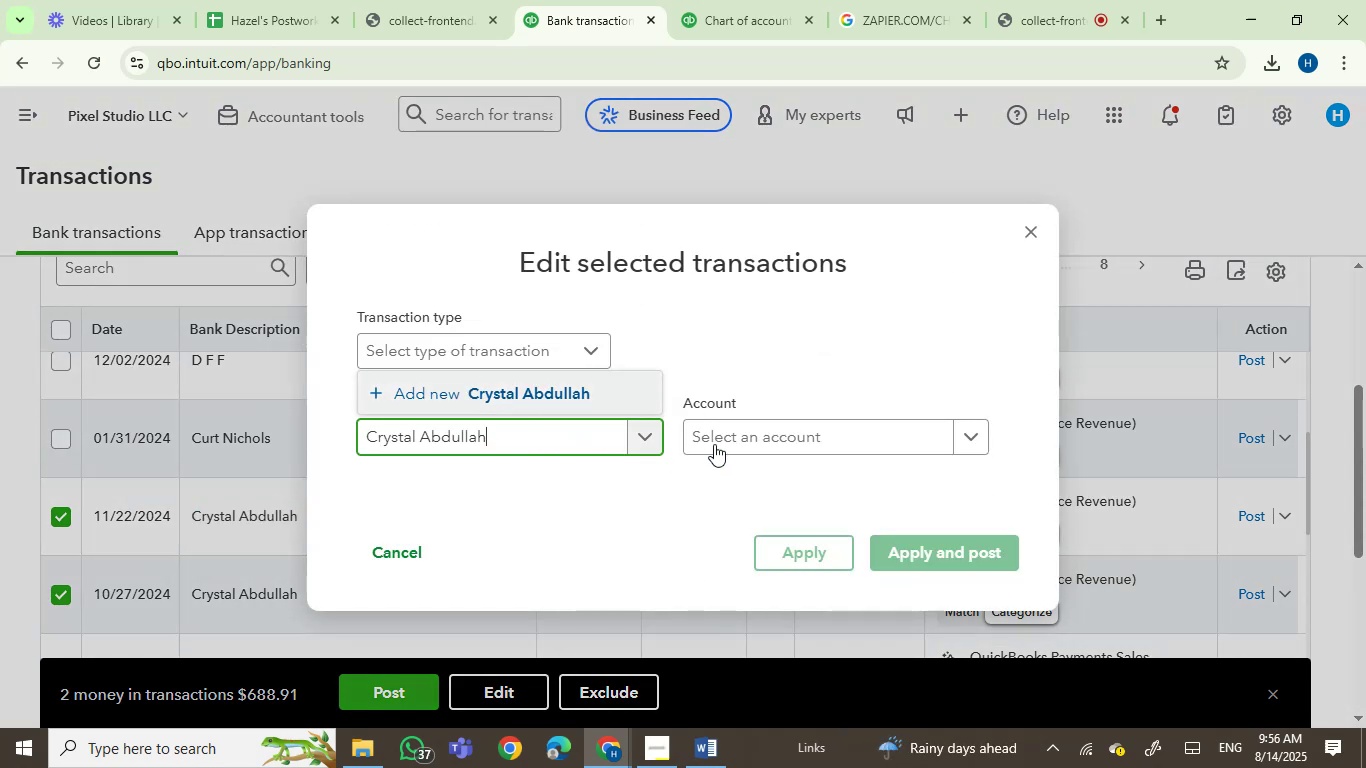 
left_click([722, 444])
 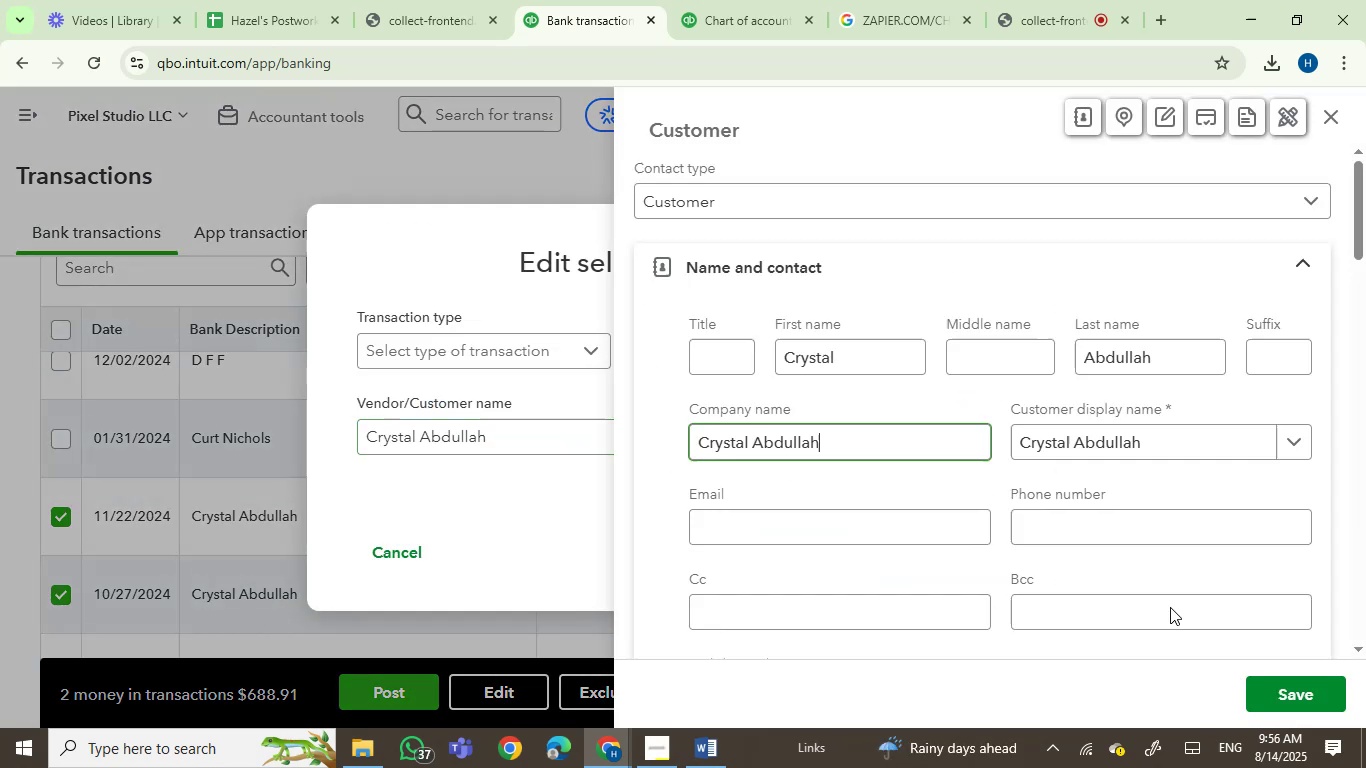 
left_click([1267, 694])
 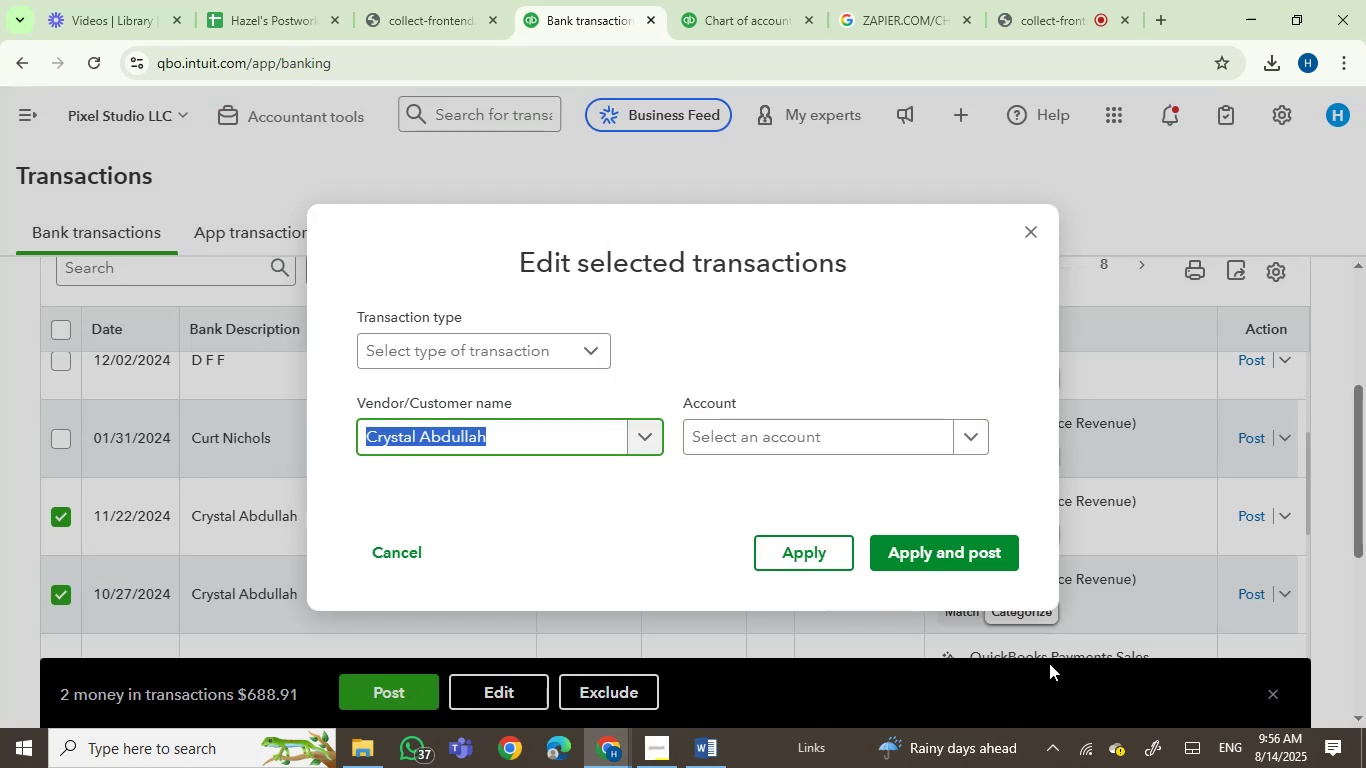 
wait(9.18)
 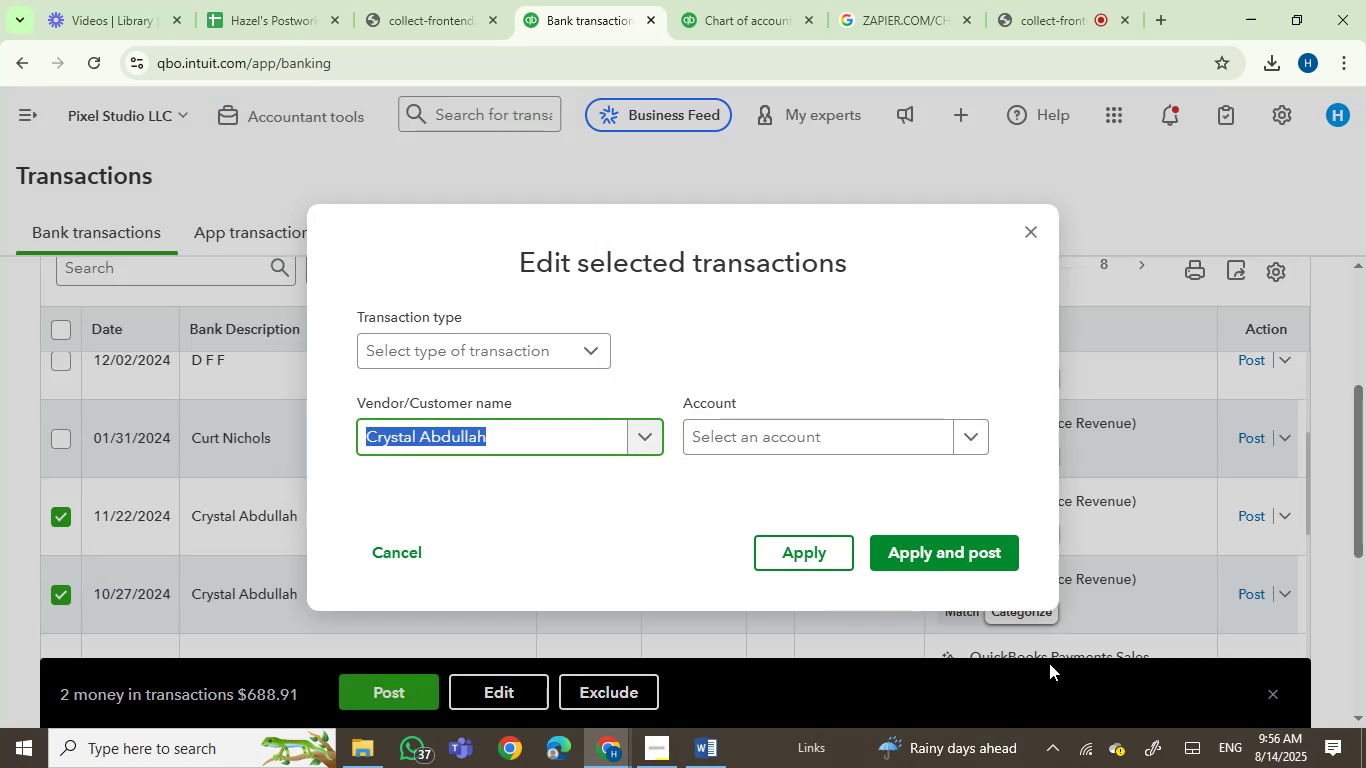 
left_click([772, 437])
 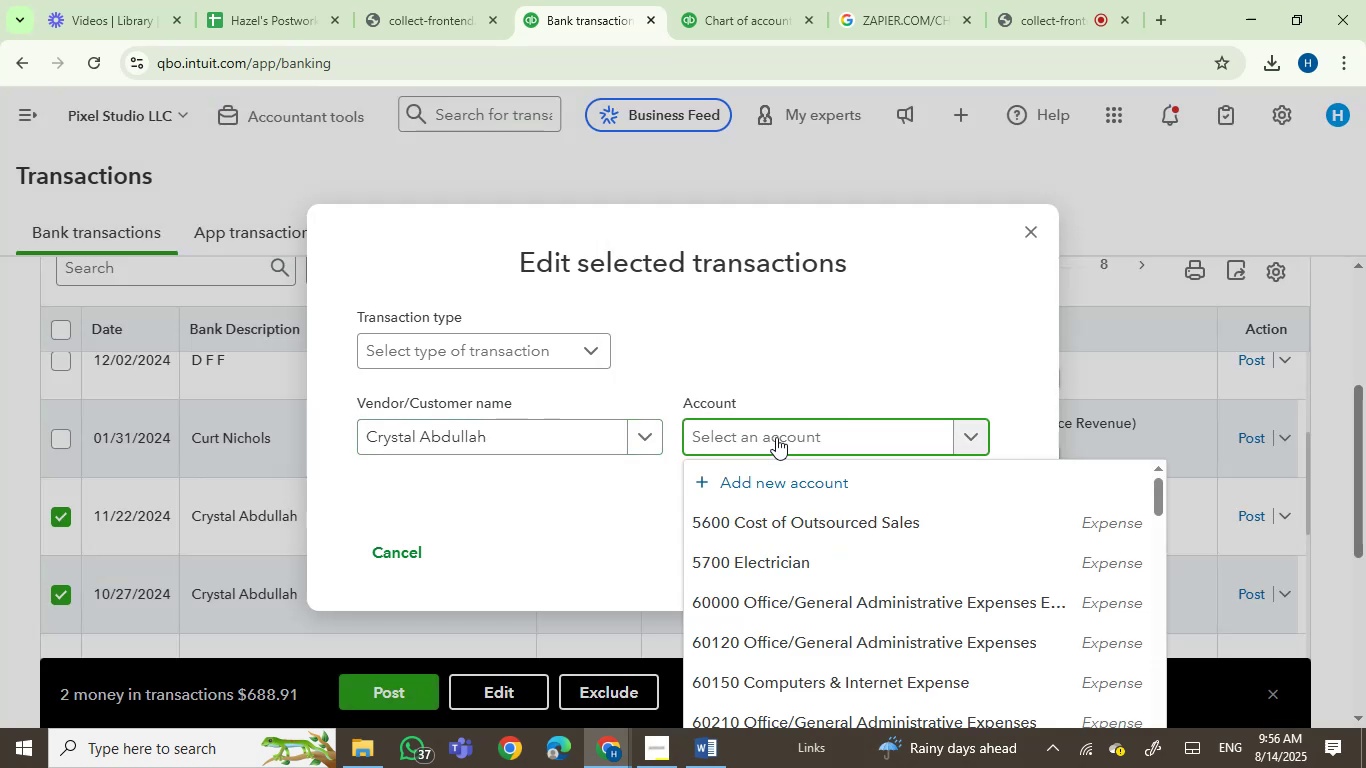 
type(serv)
 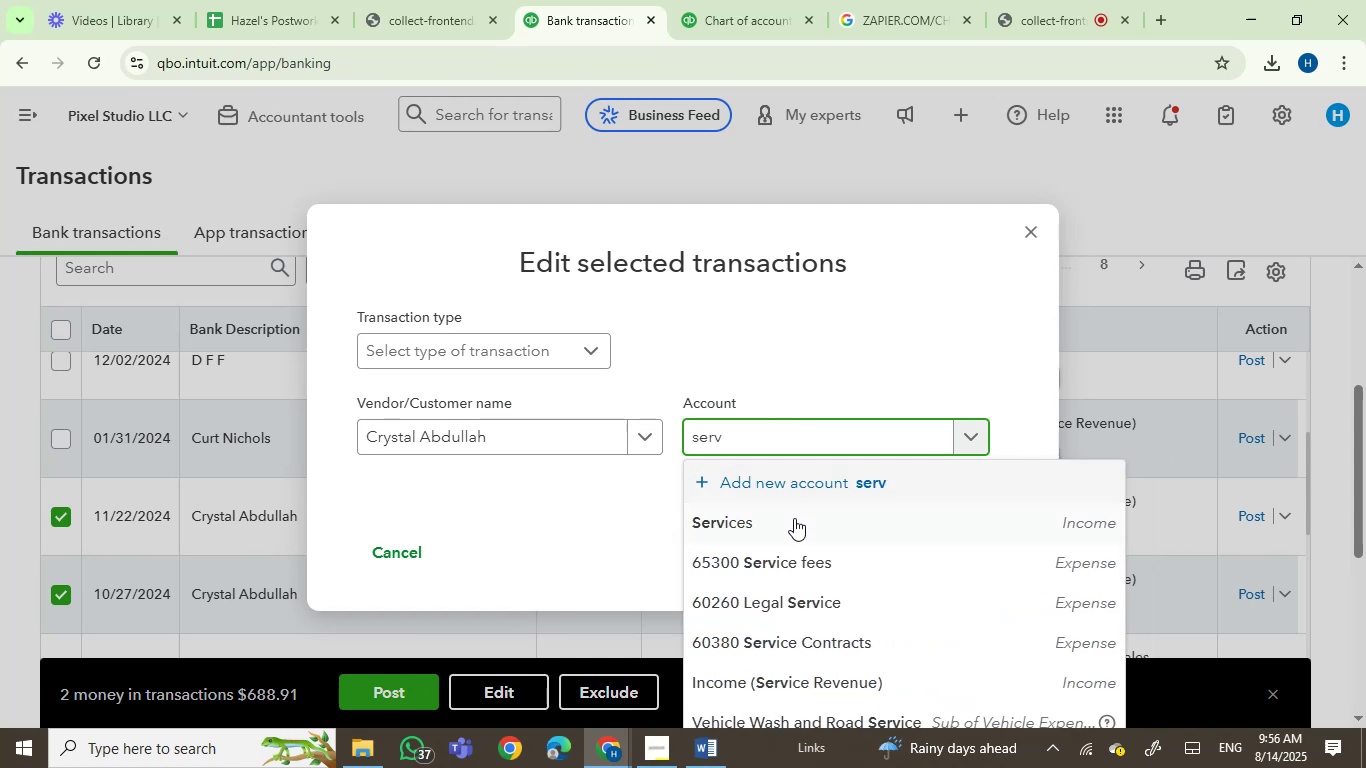 
left_click([789, 527])
 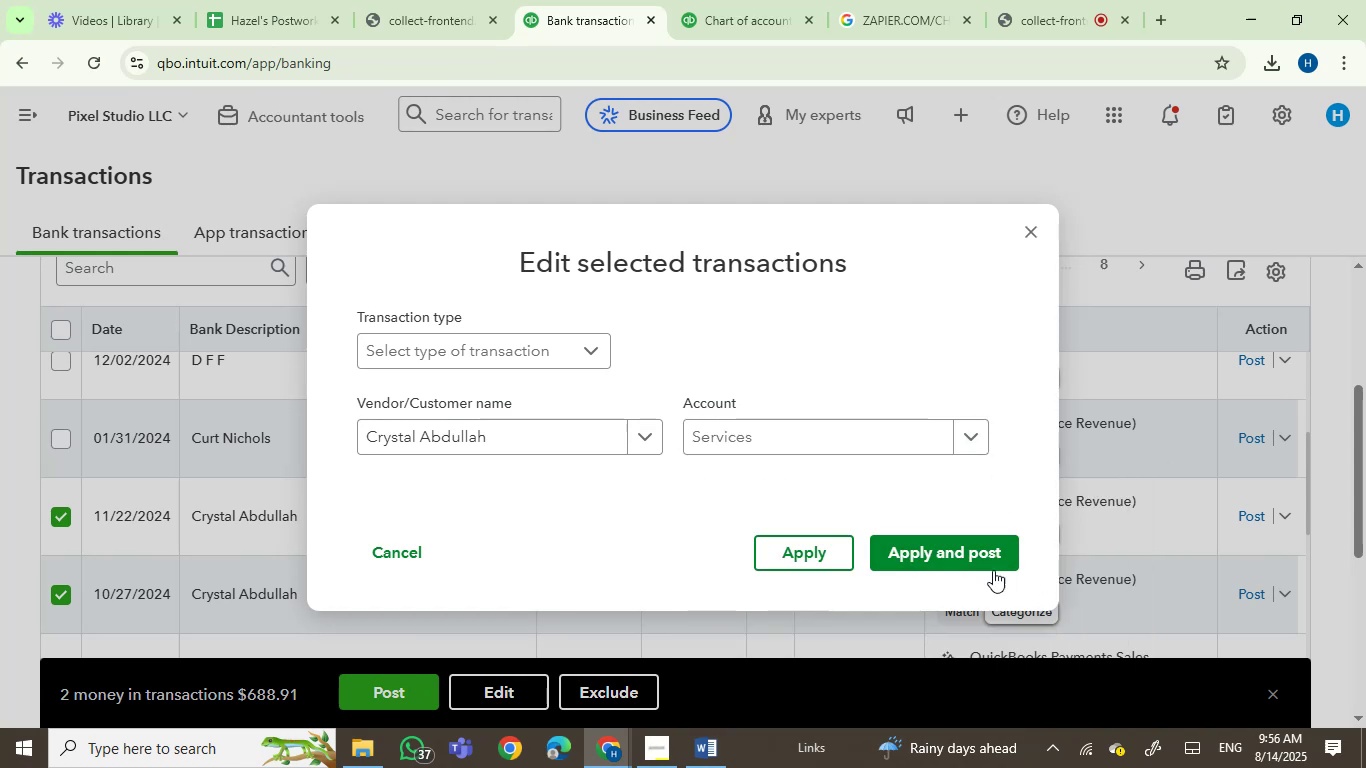 
left_click([977, 555])
 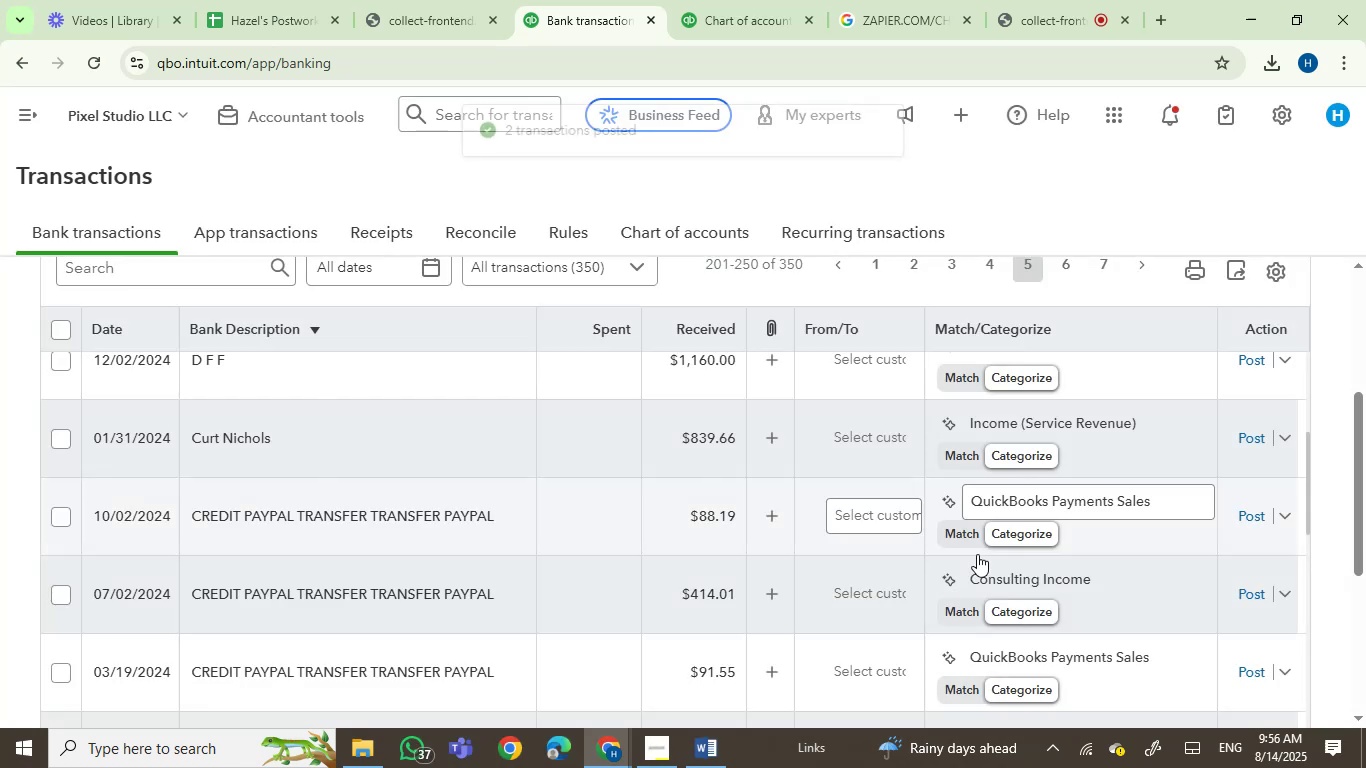 
wait(10.56)
 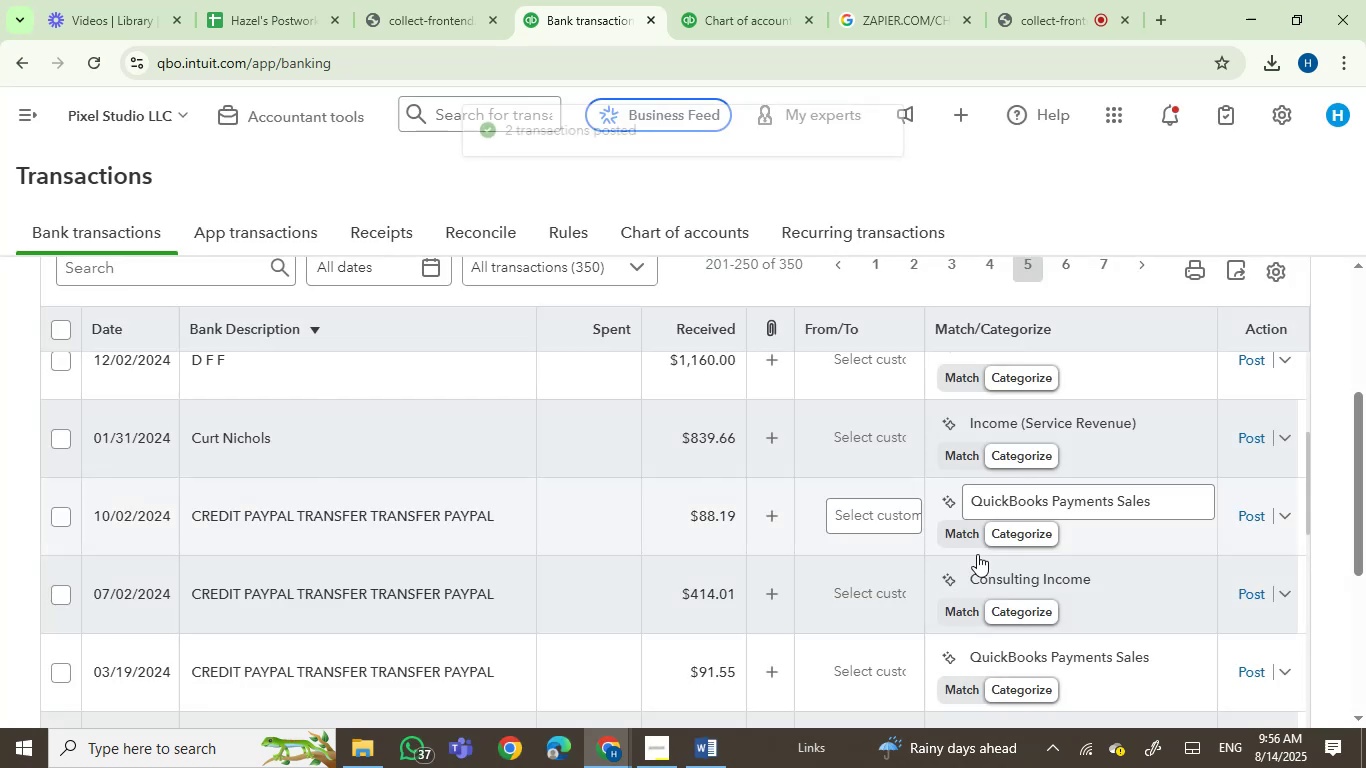 
scroll: coordinate [198, 510], scroll_direction: down, amount: 1.0
 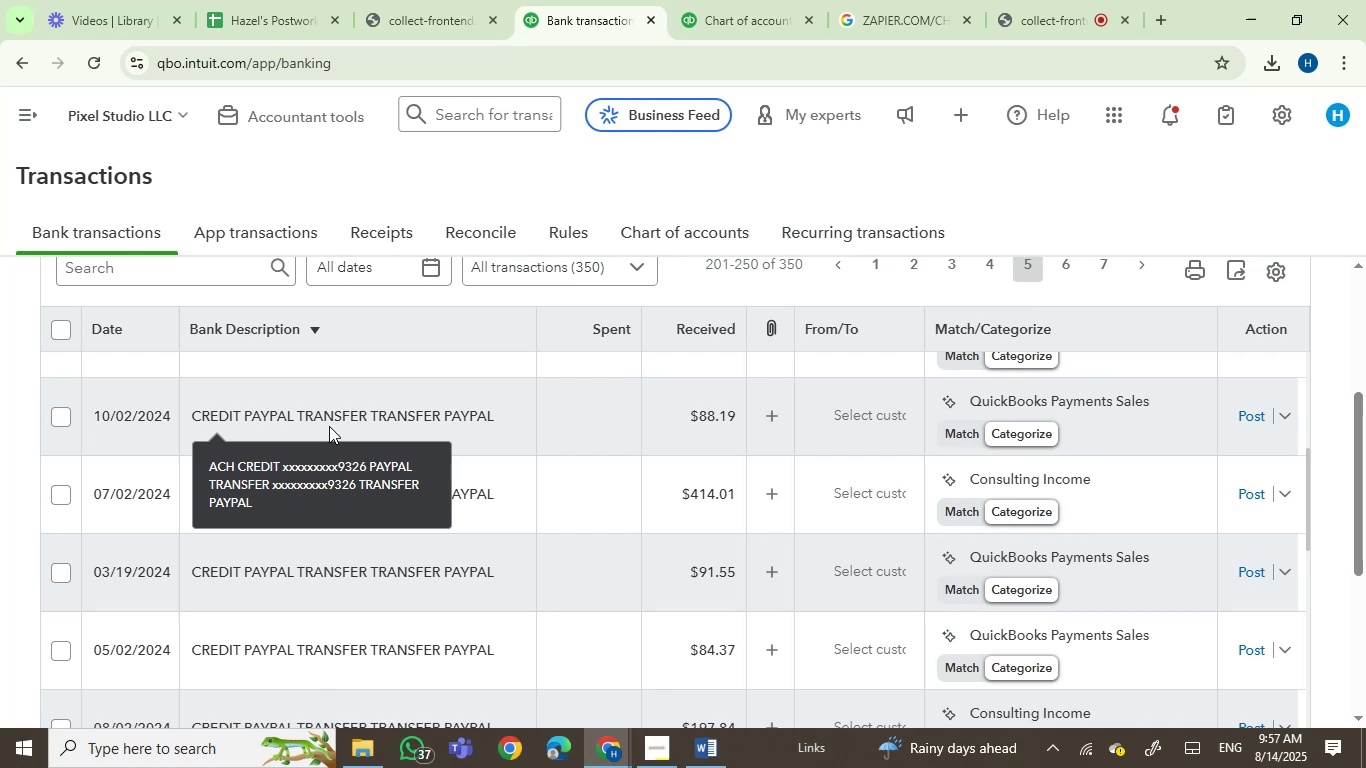 
wait(12.1)
 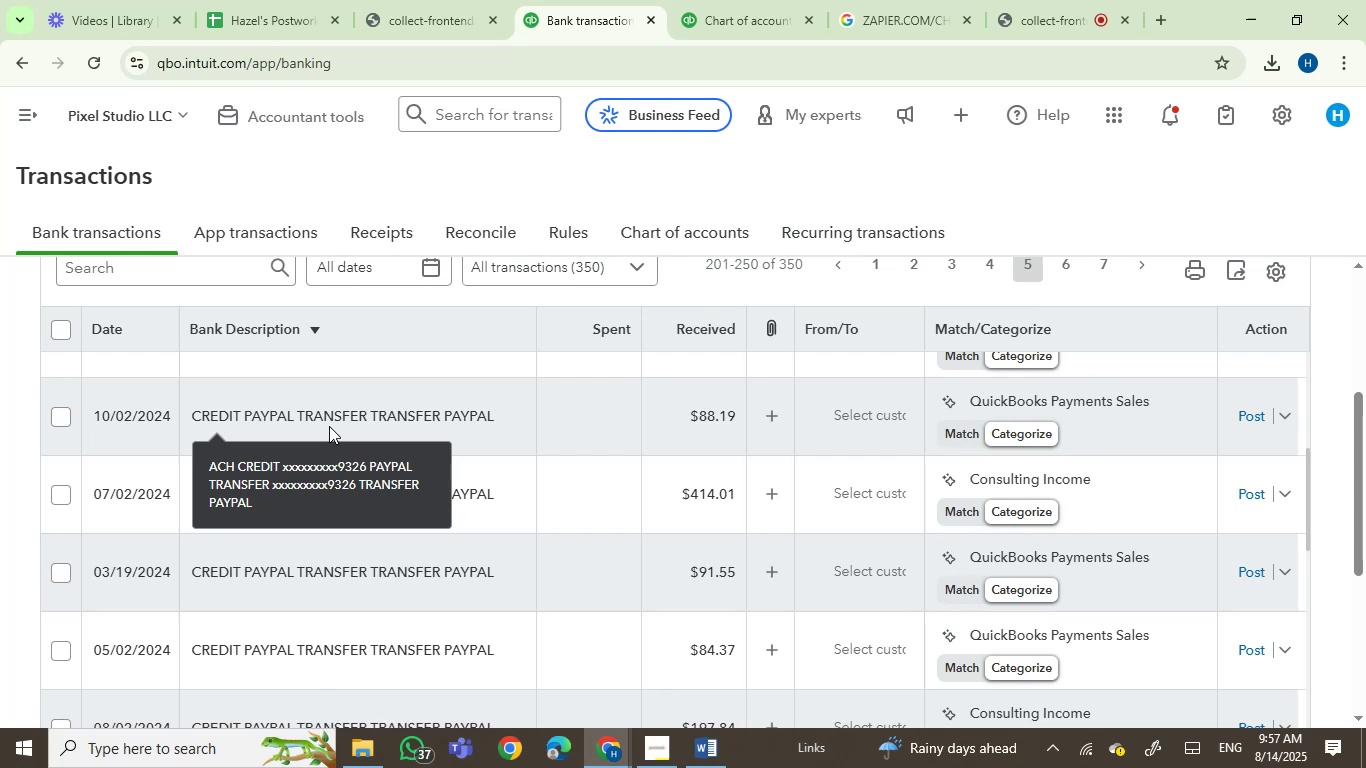 
left_click([54, 411])
 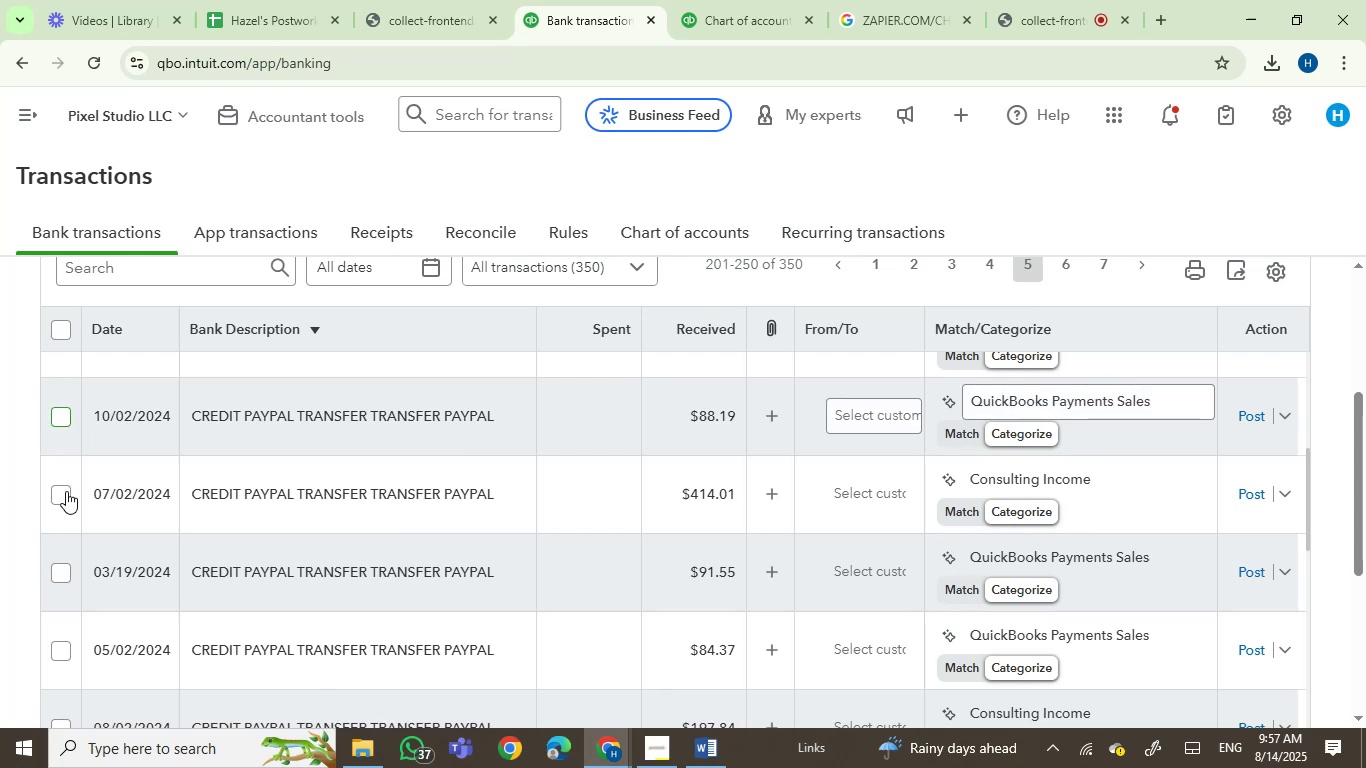 
left_click([66, 493])
 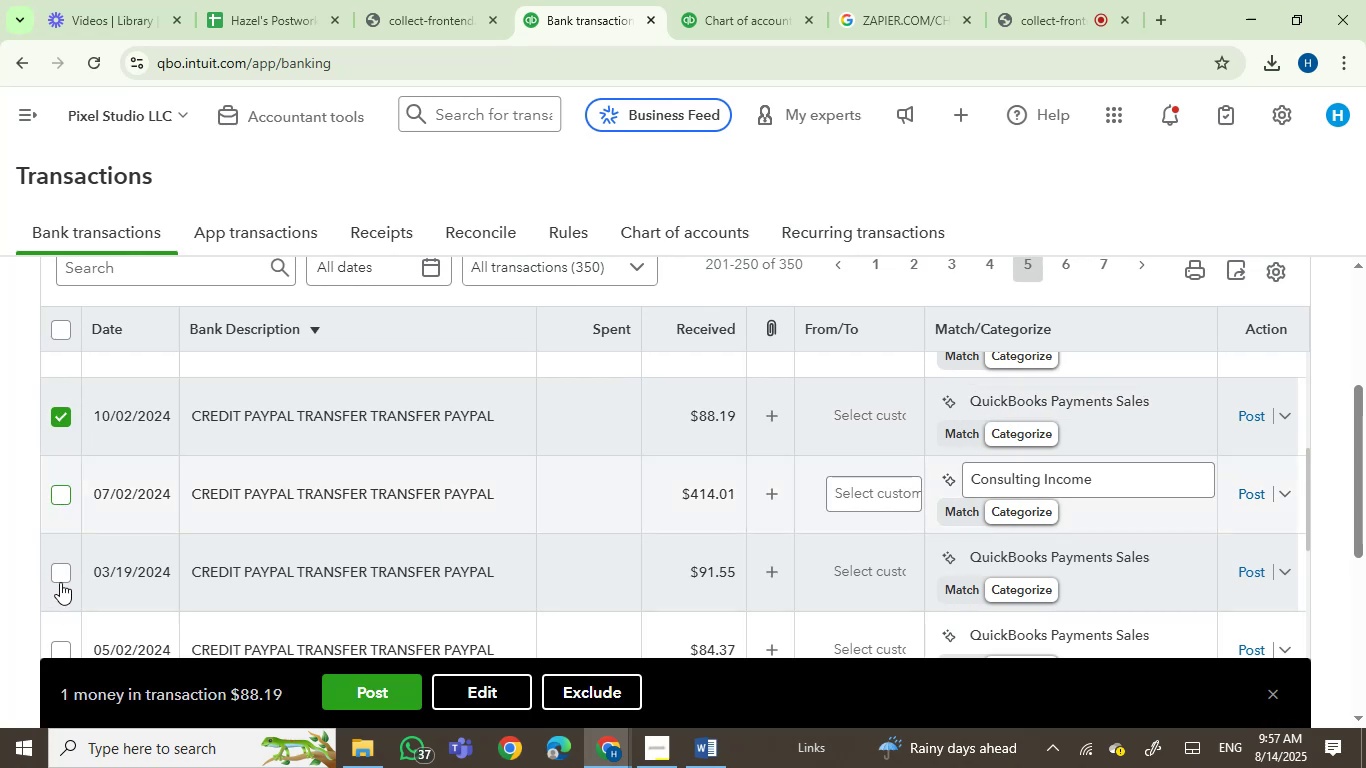 
left_click([59, 573])
 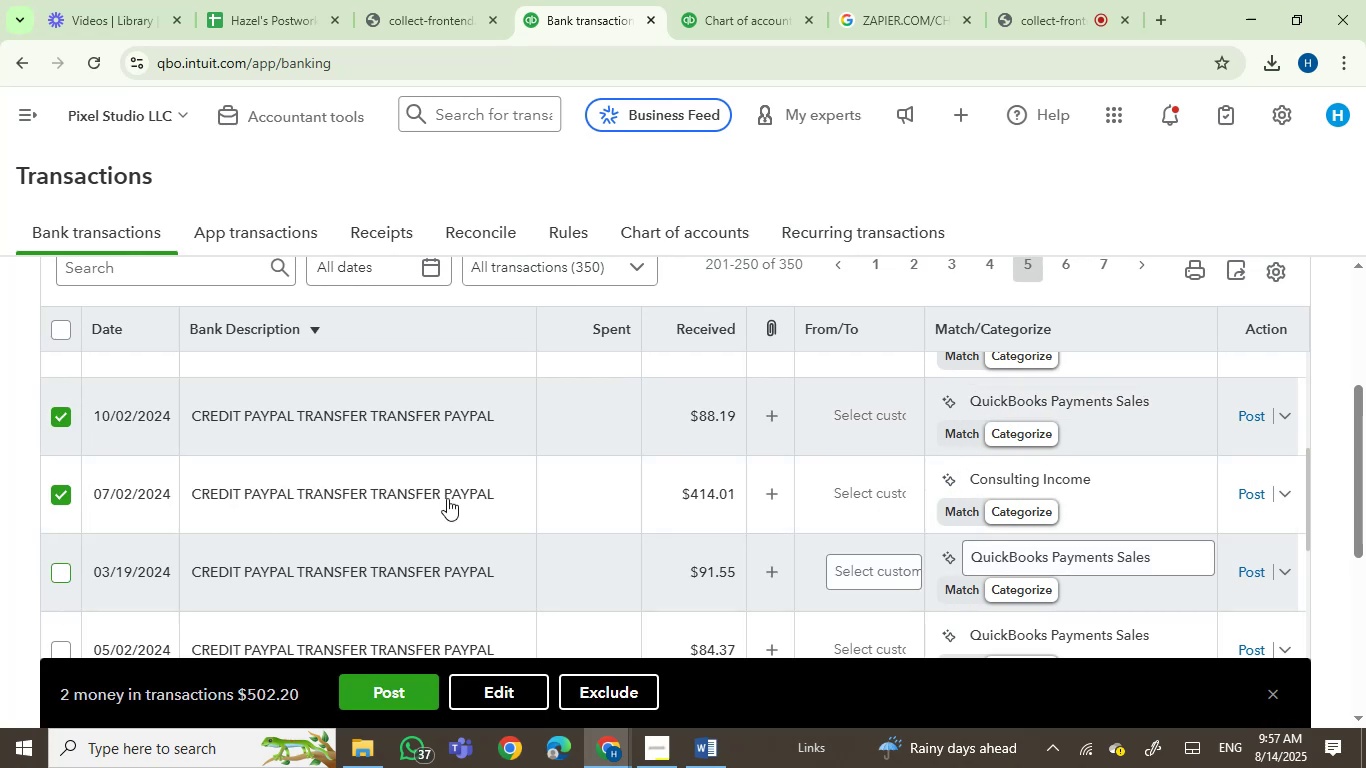 
scroll: coordinate [553, 528], scroll_direction: down, amount: 3.0
 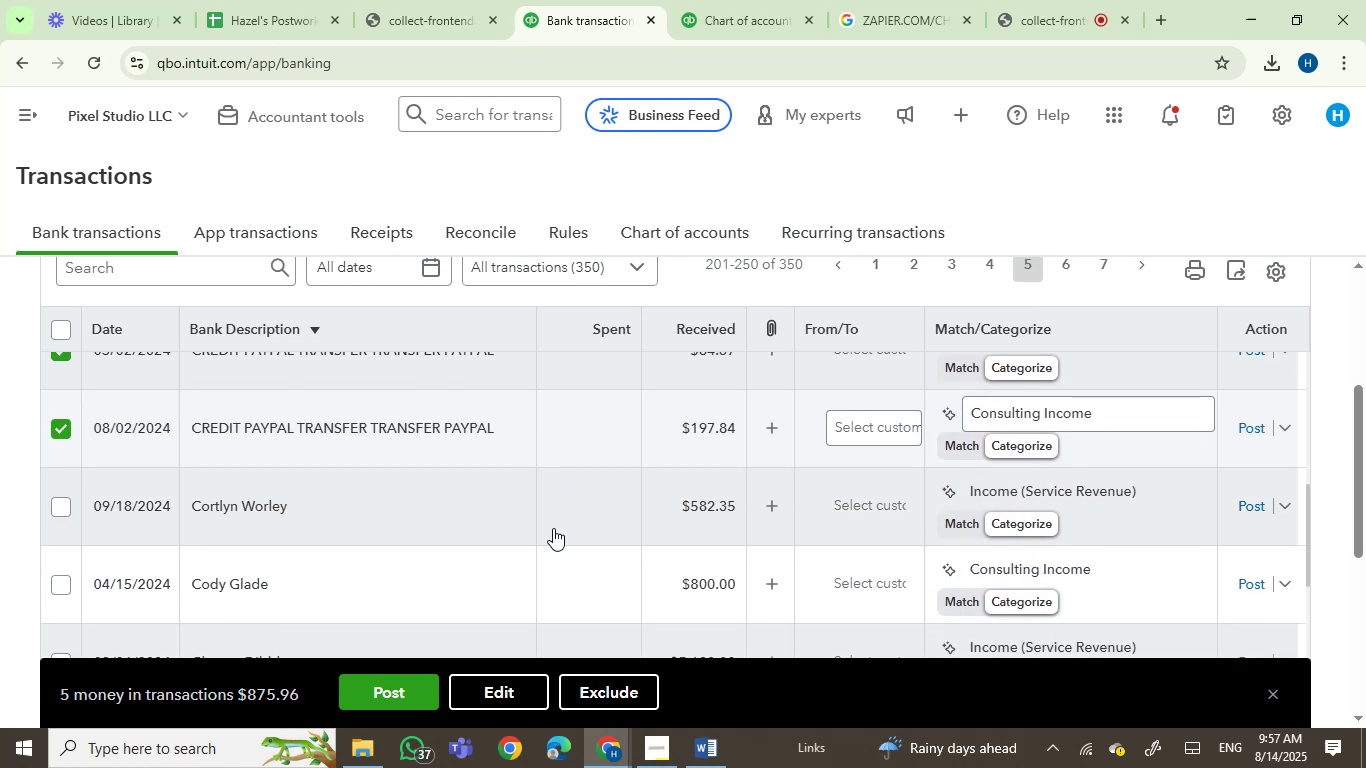 
scroll: coordinate [553, 528], scroll_direction: up, amount: 4.0
 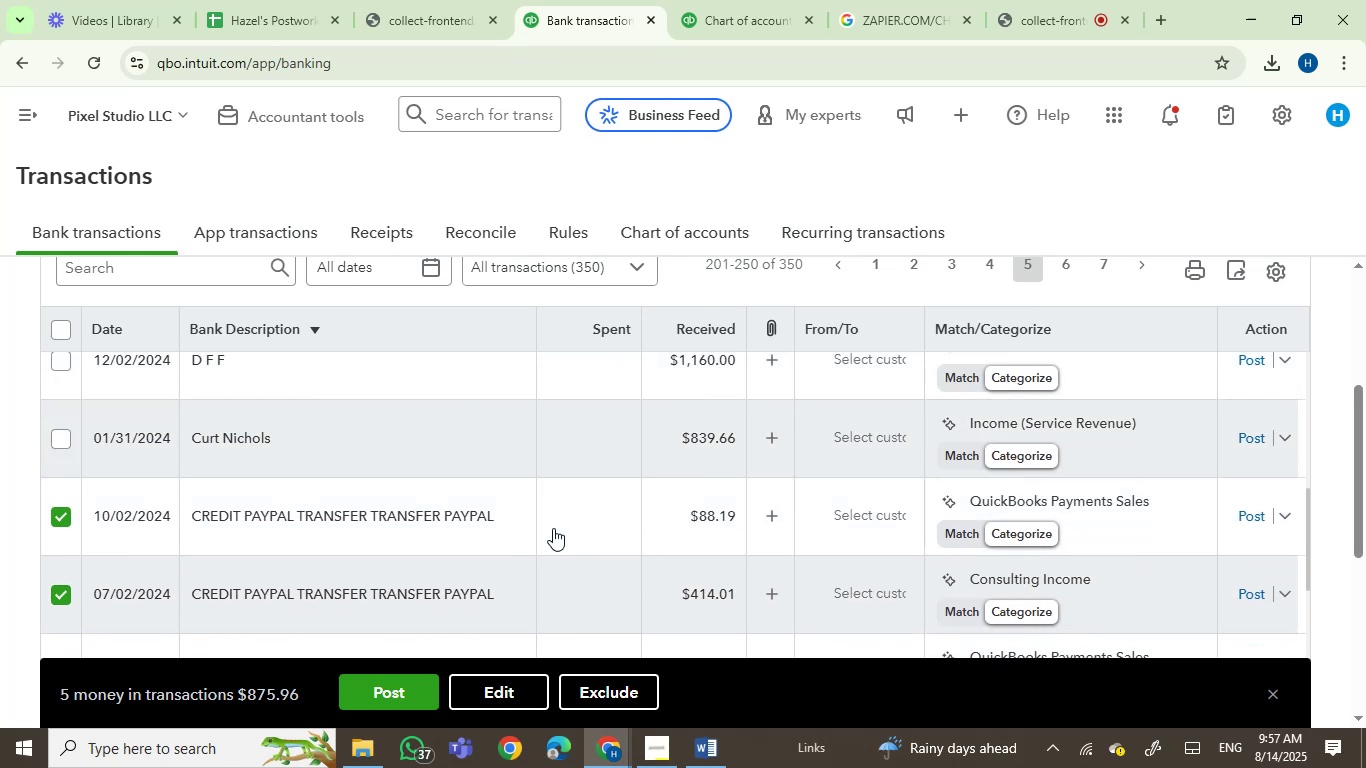 
scroll: coordinate [553, 528], scroll_direction: down, amount: 1.0
 